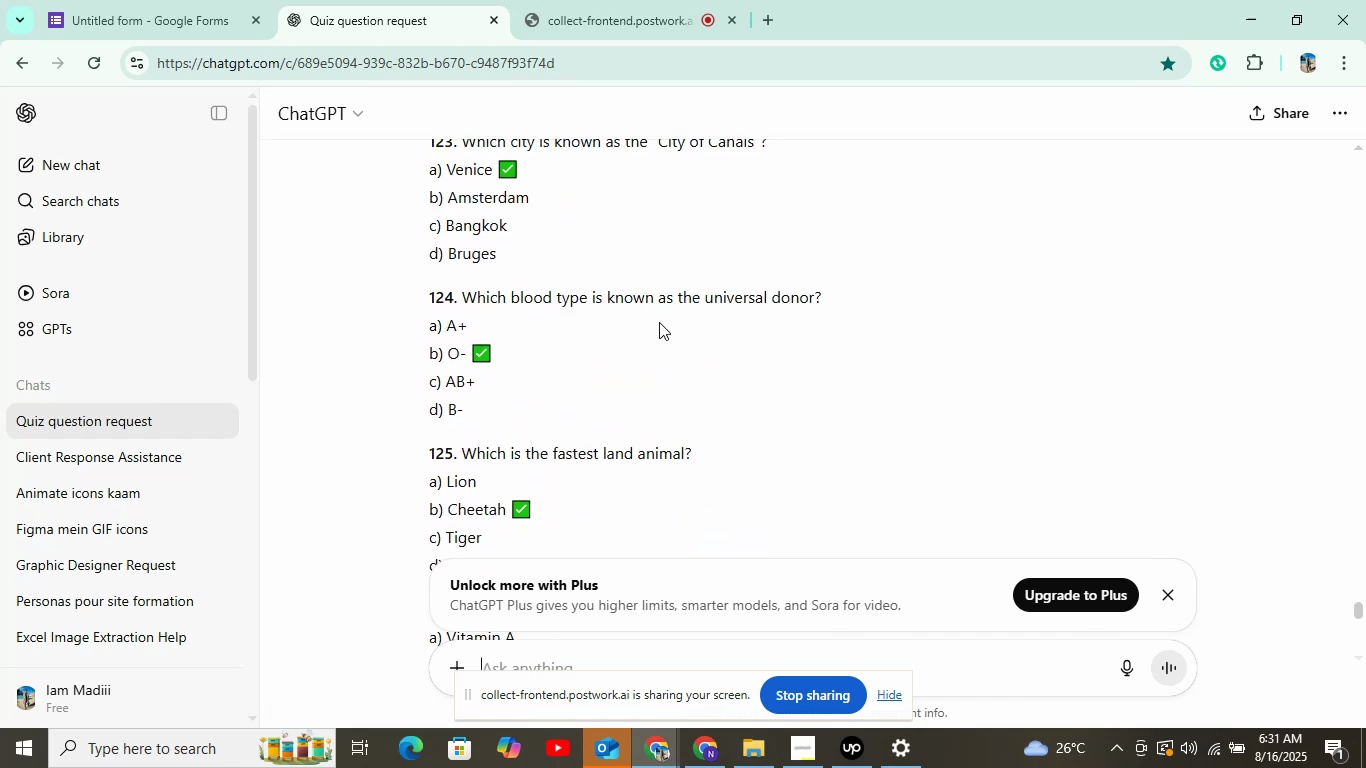 
scroll: coordinate [797, 453], scroll_direction: up, amount: 8.0
 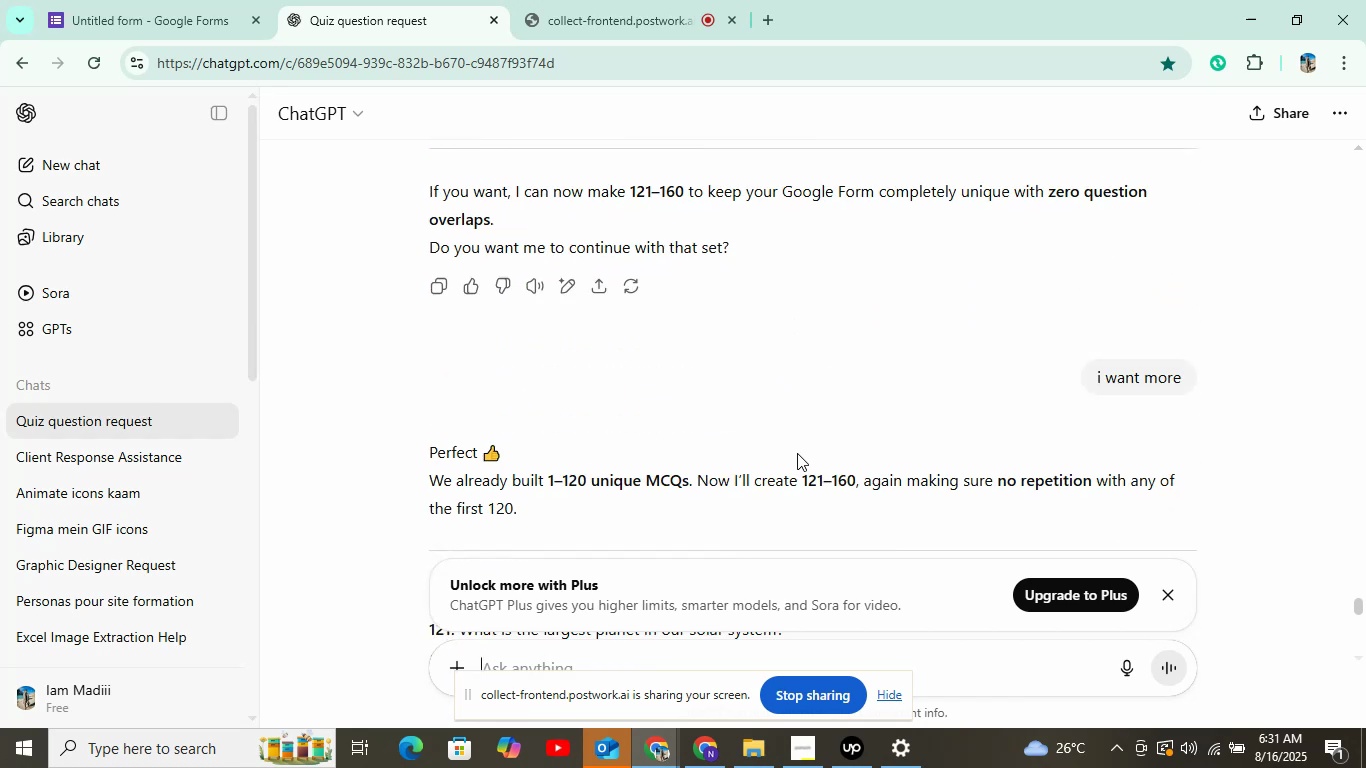 
scroll: coordinate [797, 453], scroll_direction: down, amount: 2.0
 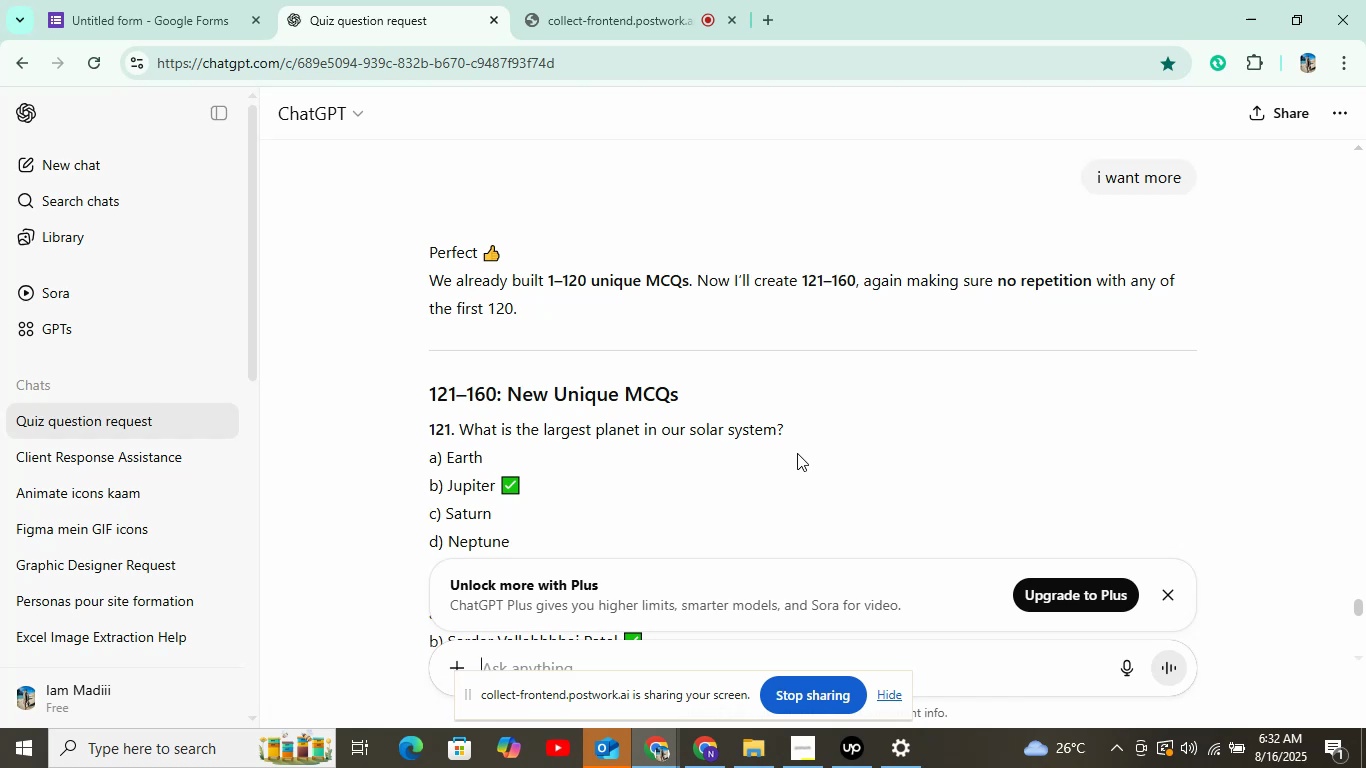 
wait(15.1)
 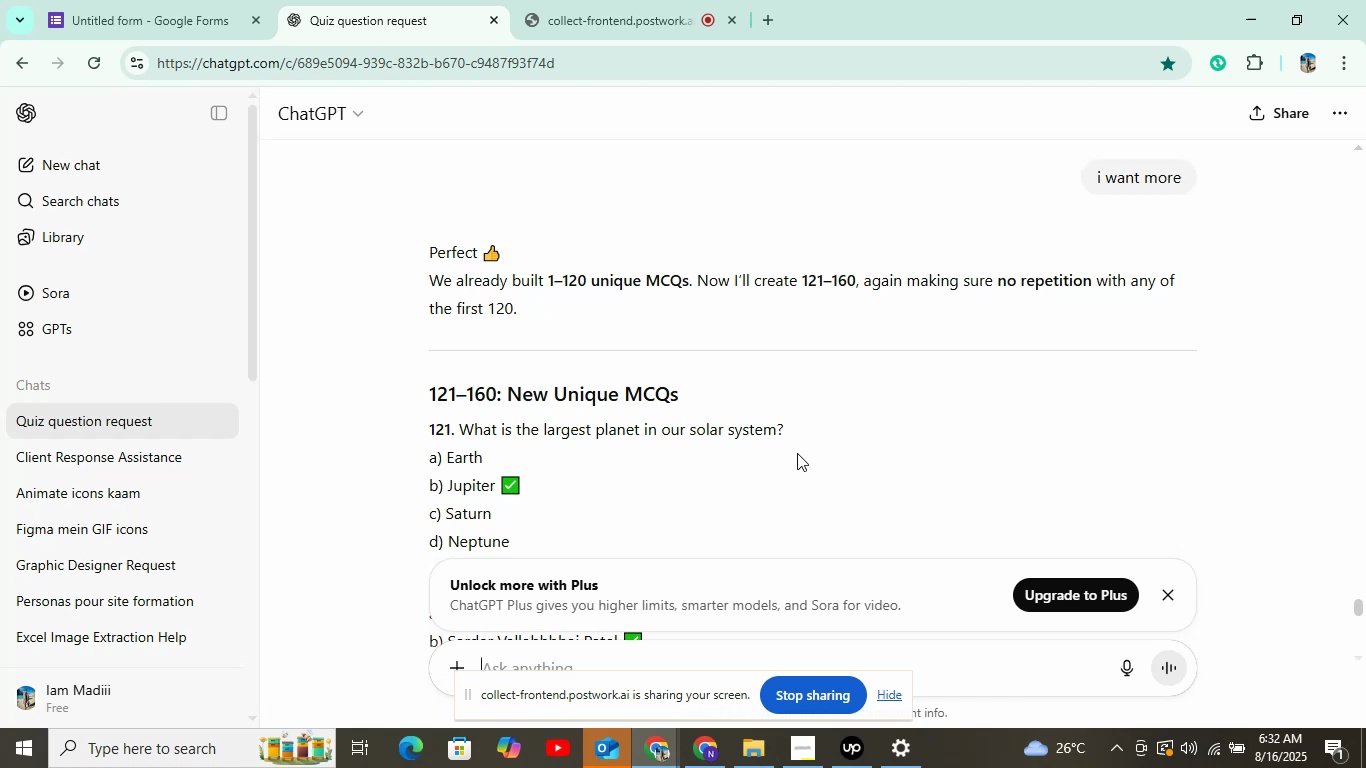 
left_click_drag(start_coordinate=[456, 431], to_coordinate=[813, 418])
 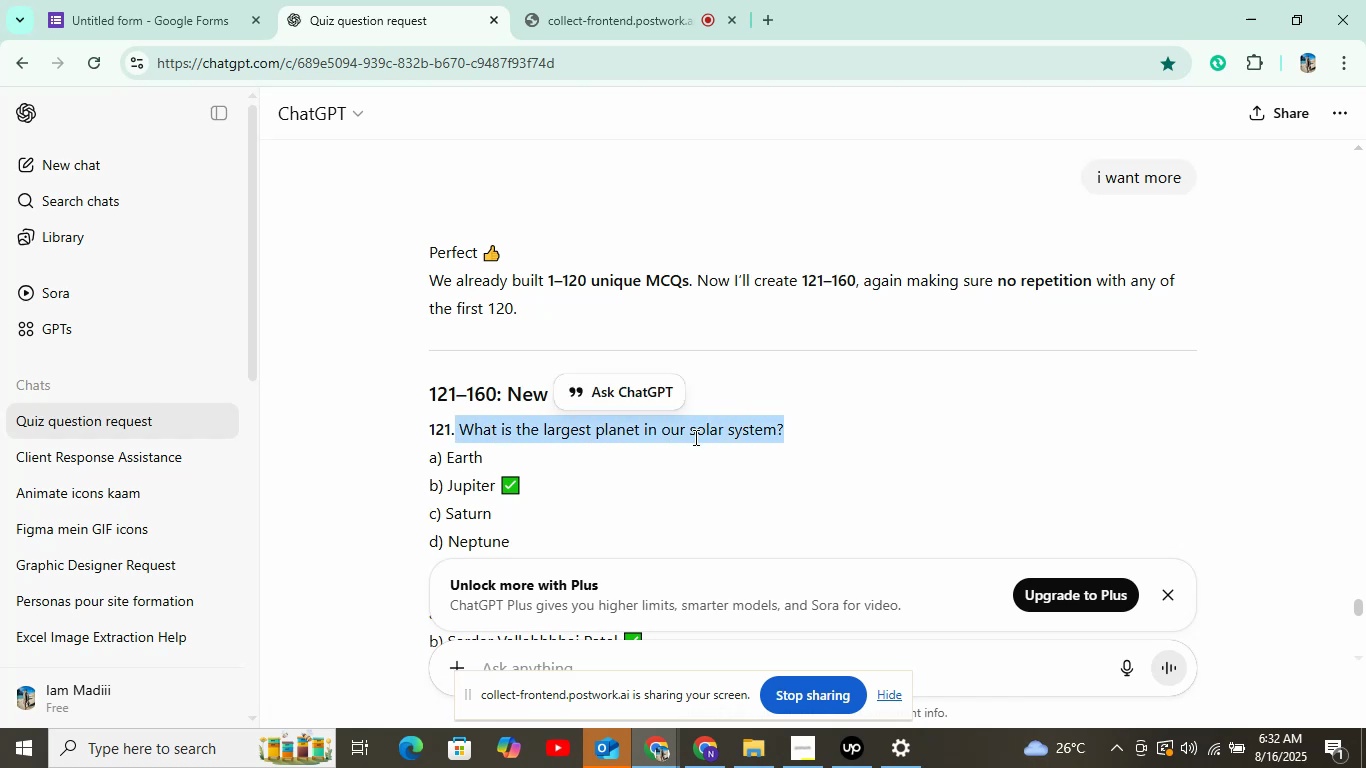 
right_click([694, 437])
 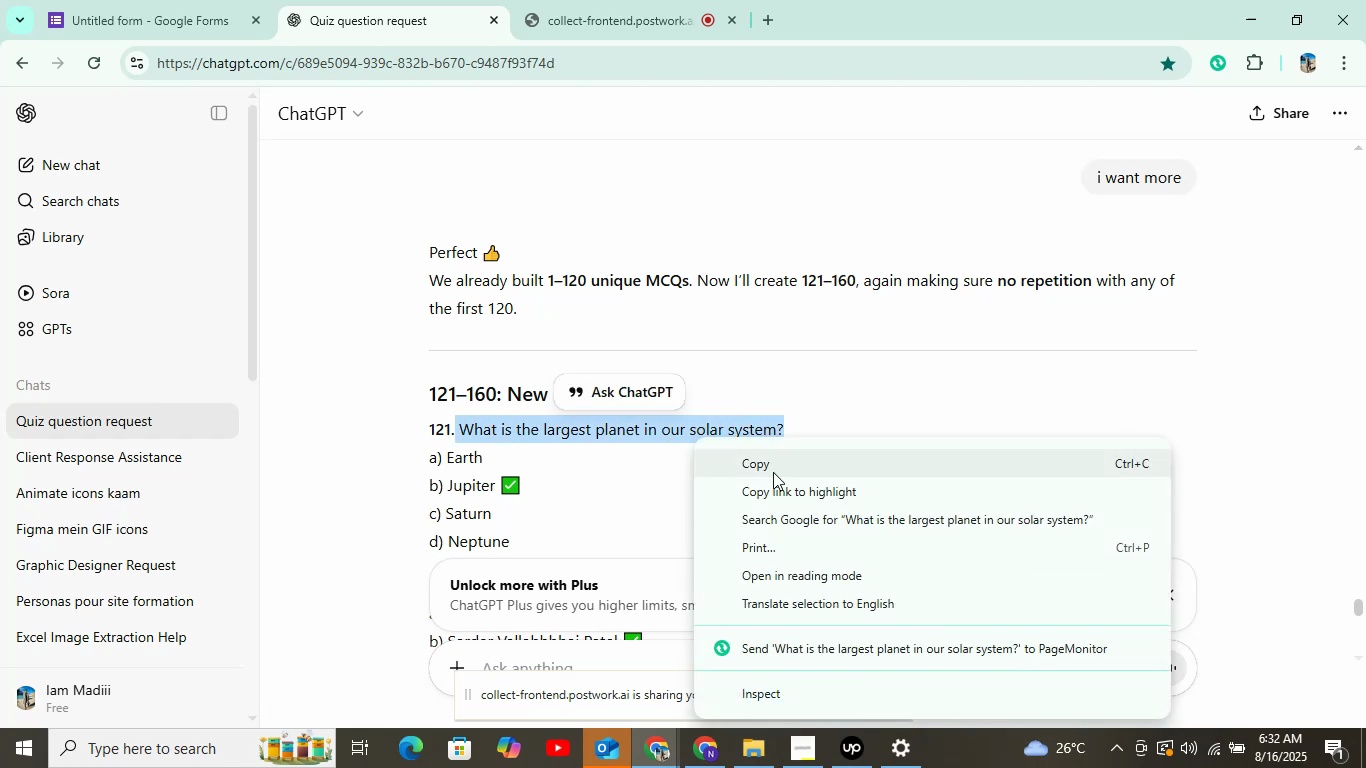 
left_click([772, 472])
 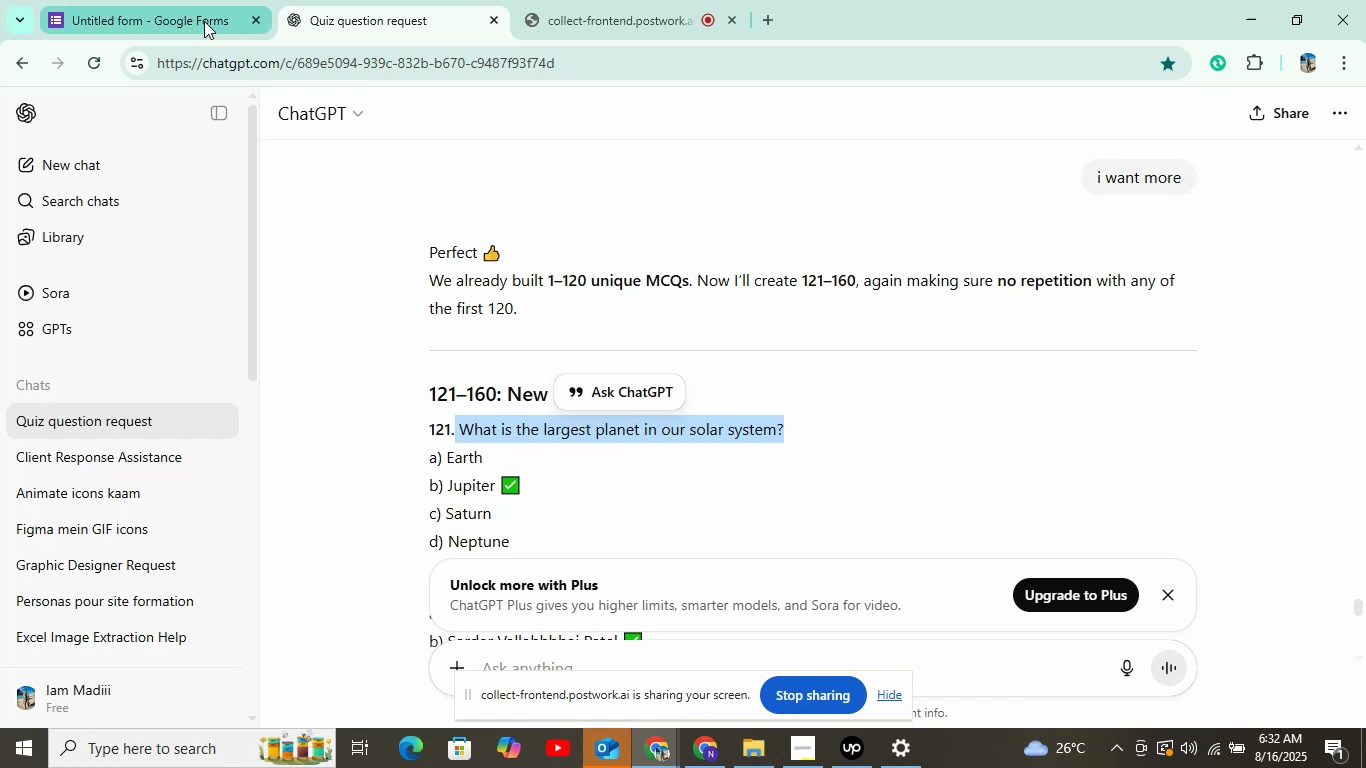 
left_click([190, 22])
 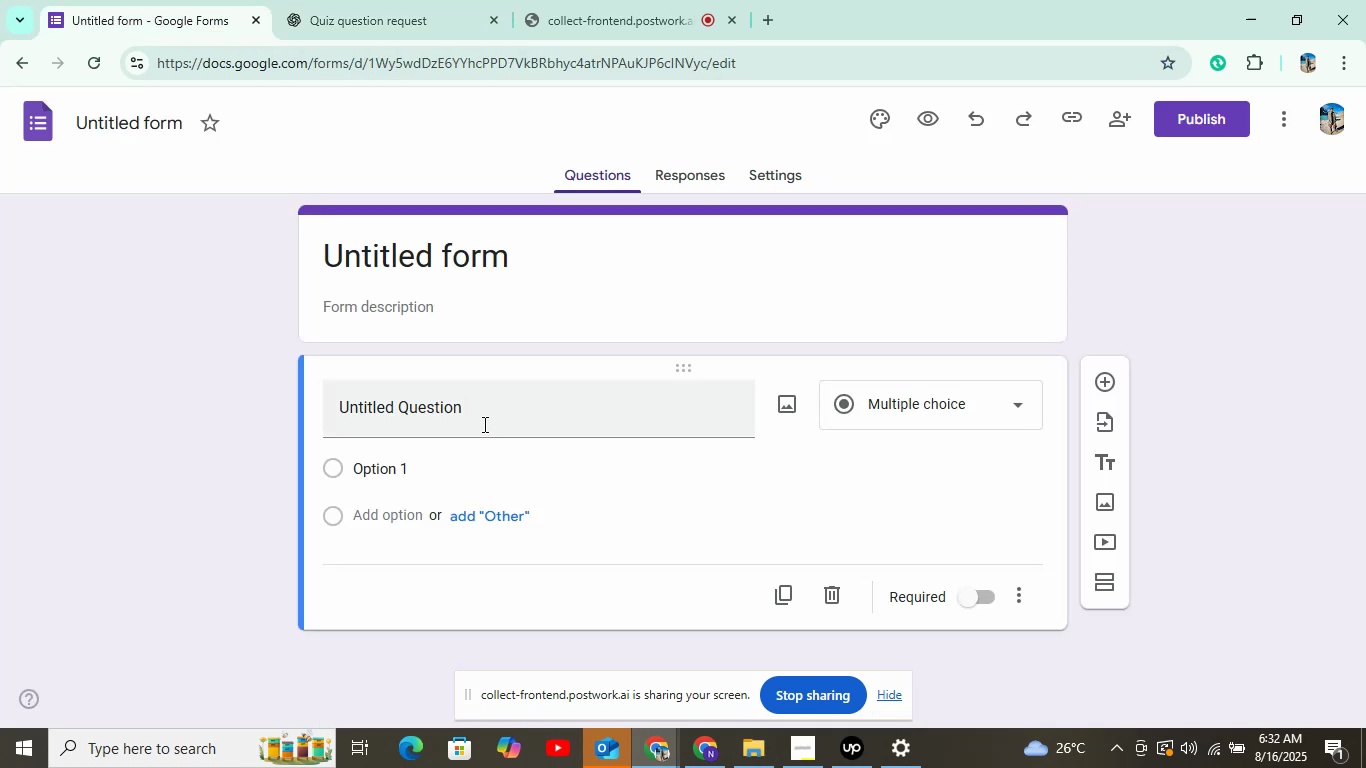 
right_click([485, 412])
 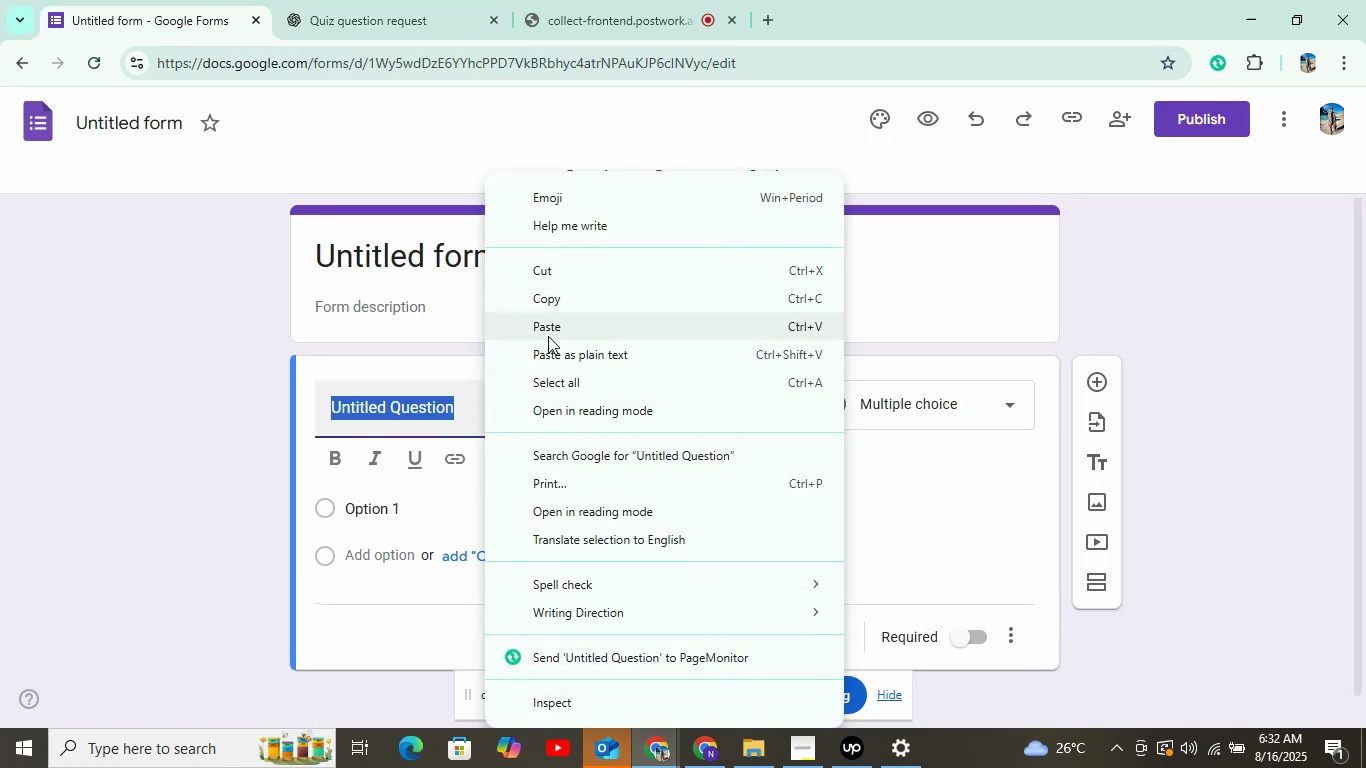 
left_click([549, 336])
 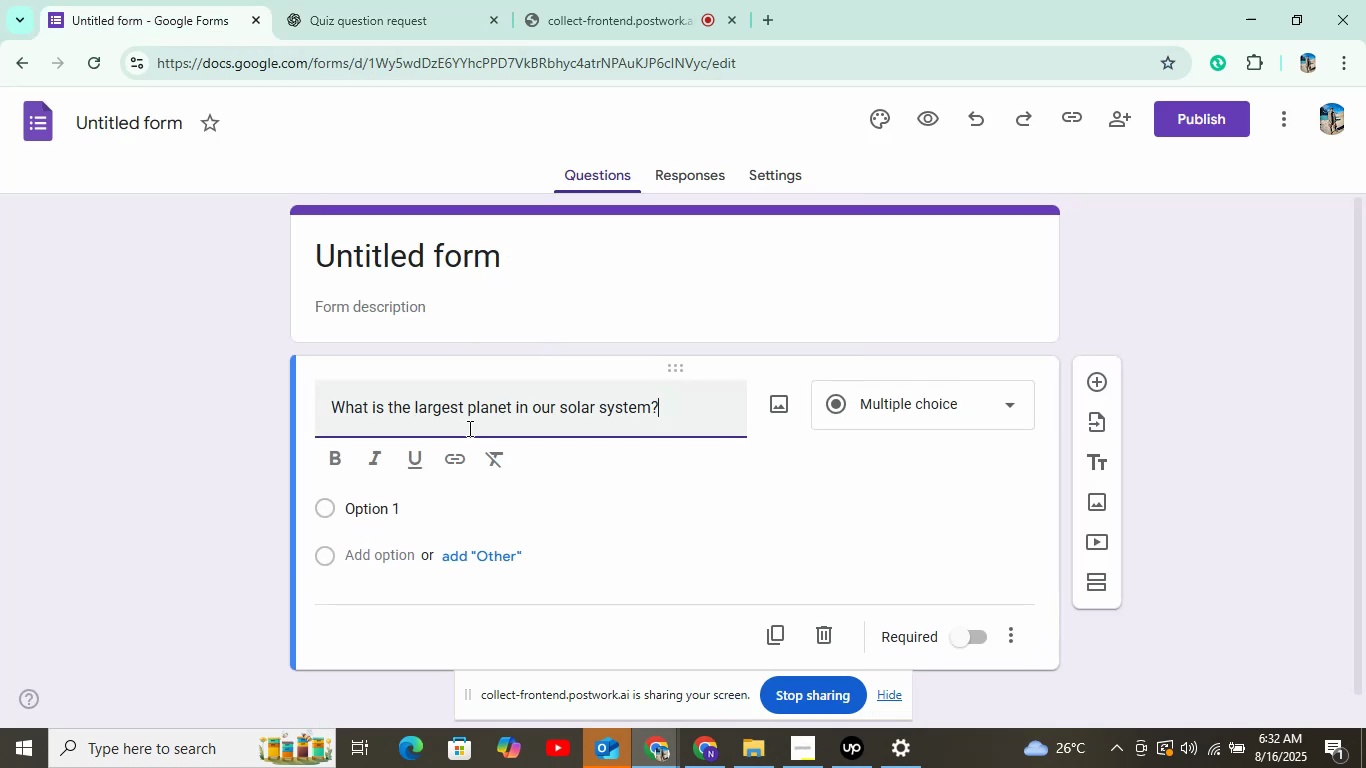 
scroll: coordinate [468, 428], scroll_direction: down, amount: 2.0
 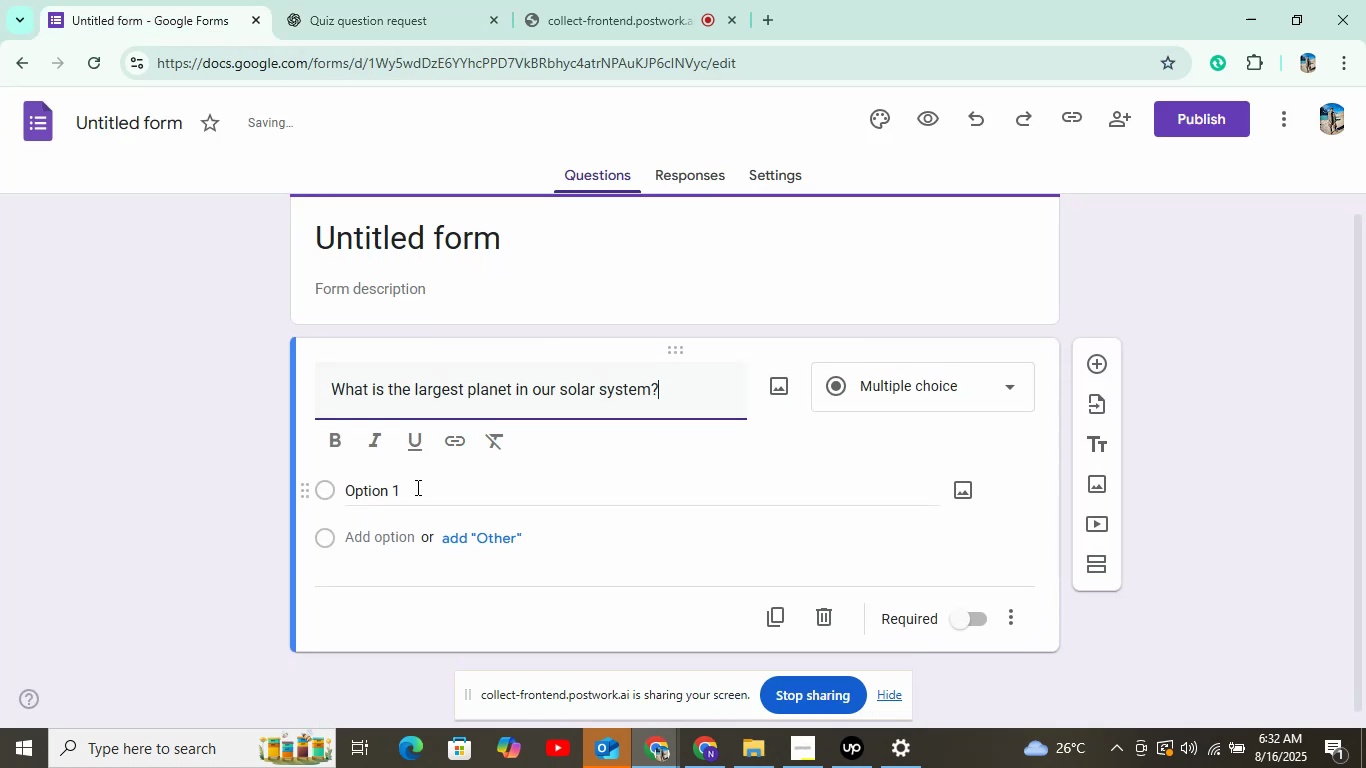 
left_click([416, 487])
 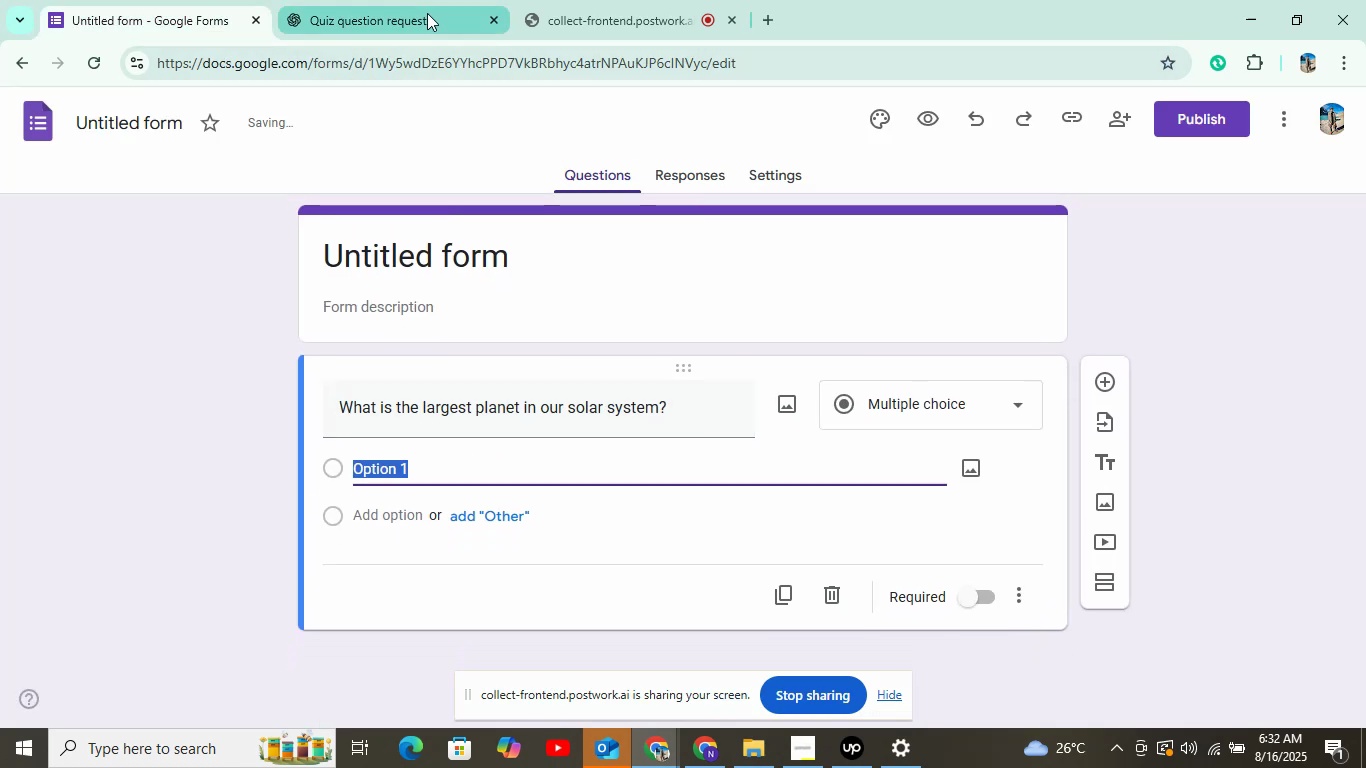 
left_click([427, 13])
 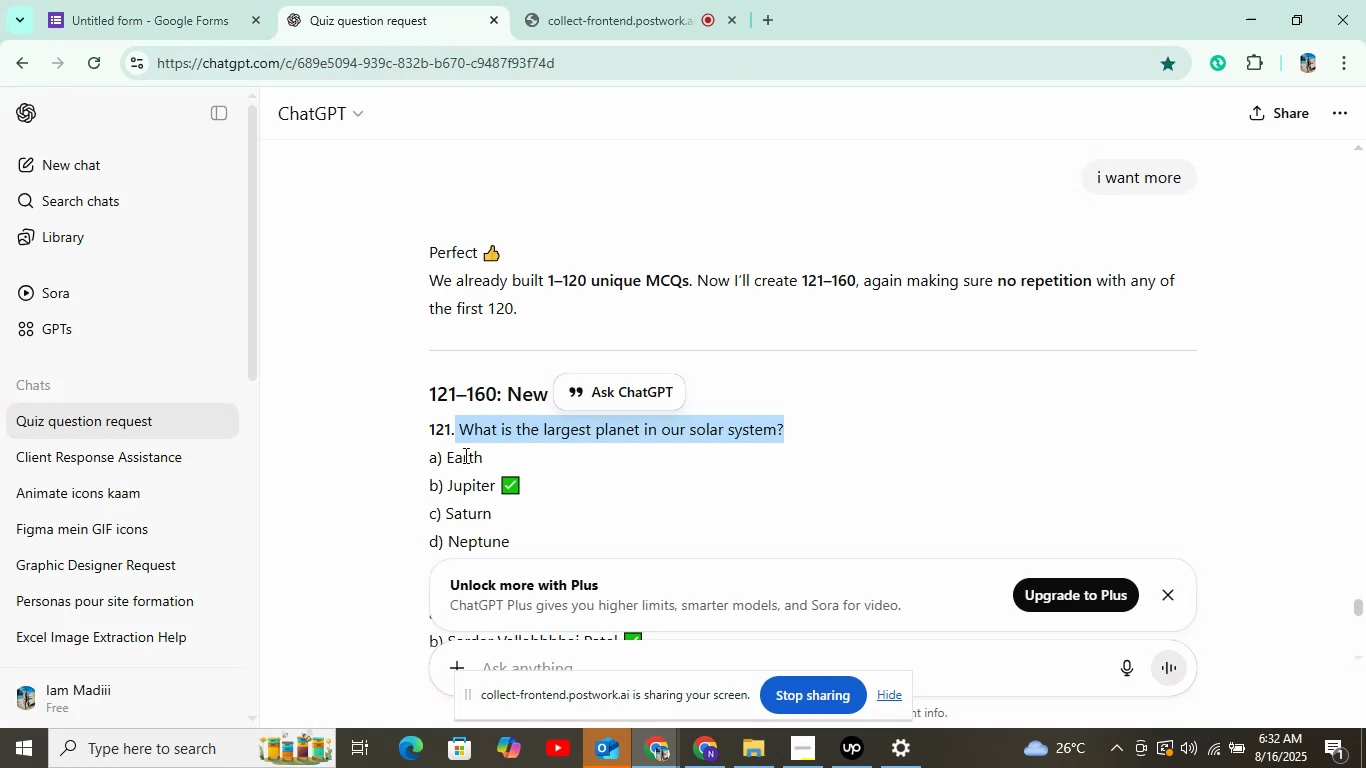 
wait(5.12)
 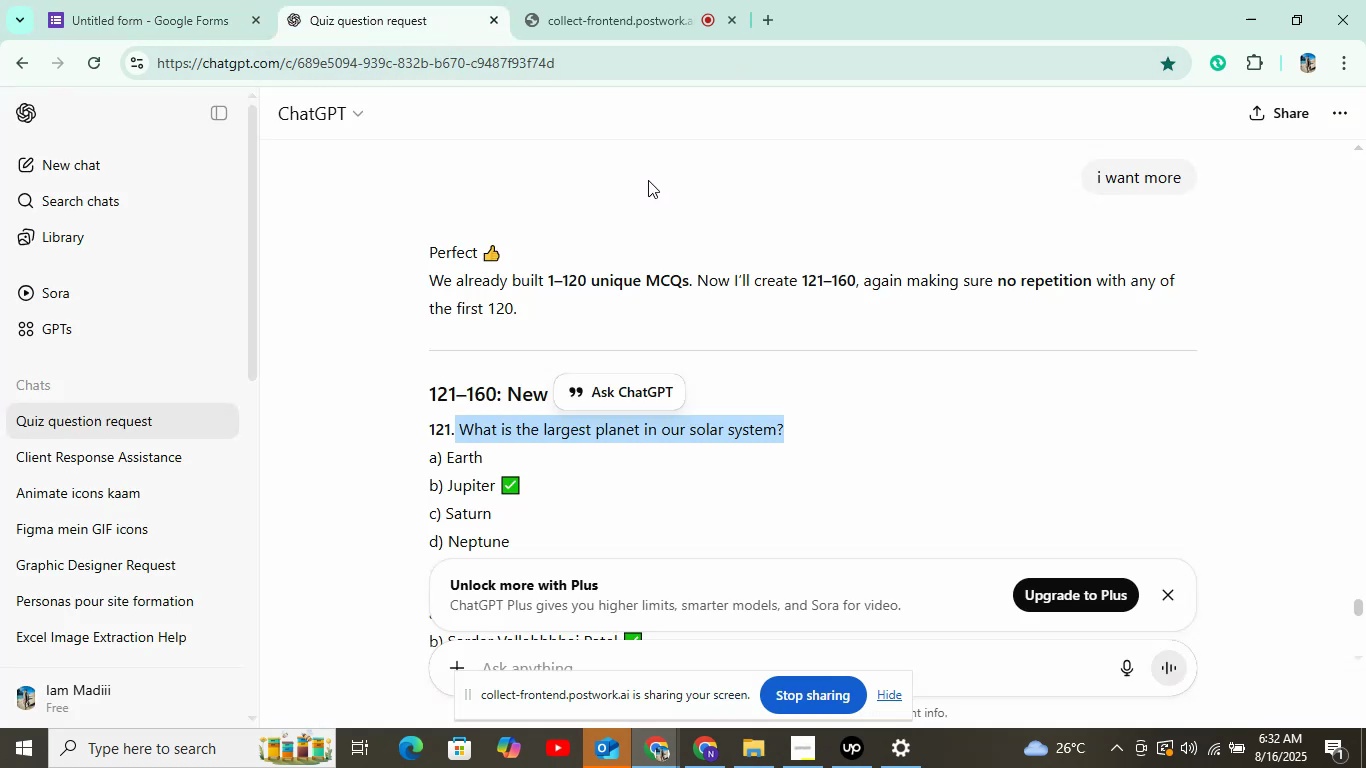 
left_click_drag(start_coordinate=[450, 460], to_coordinate=[505, 457])
 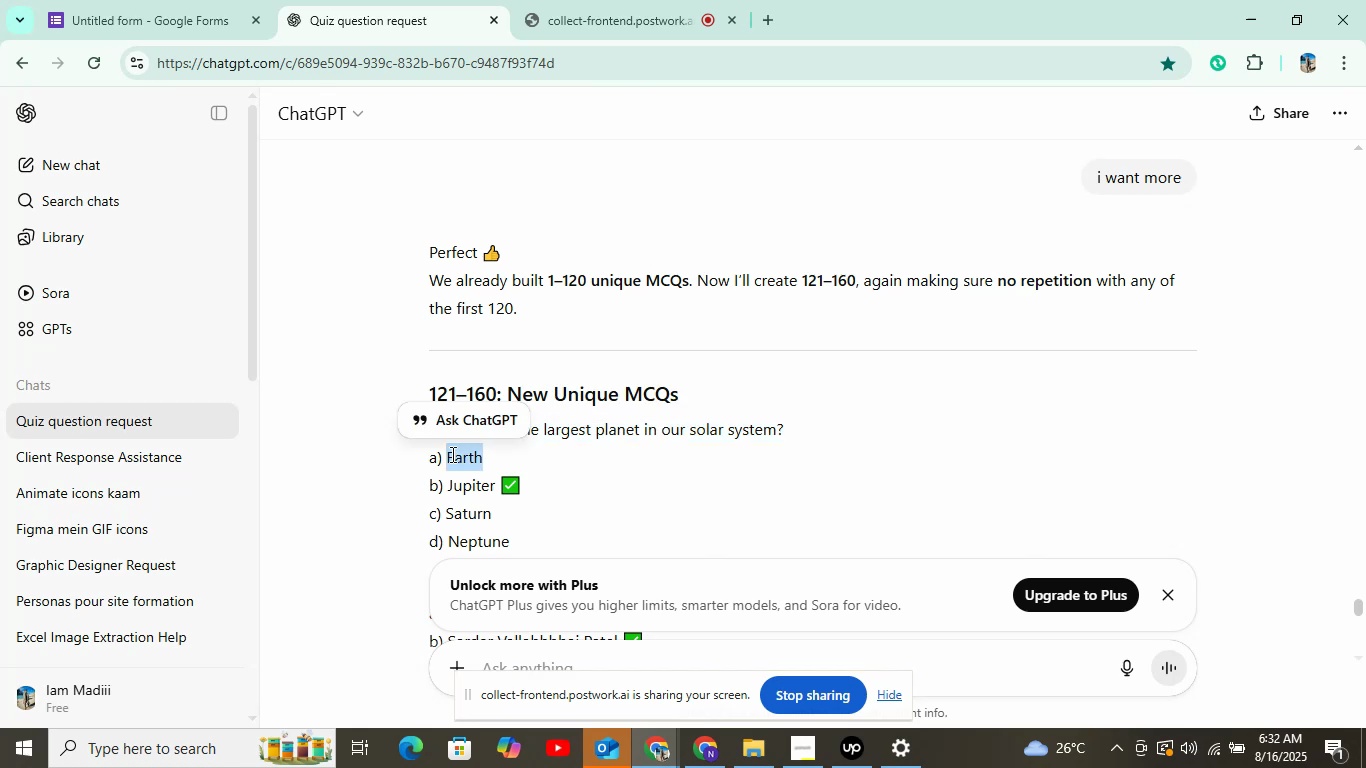 
right_click([451, 454])
 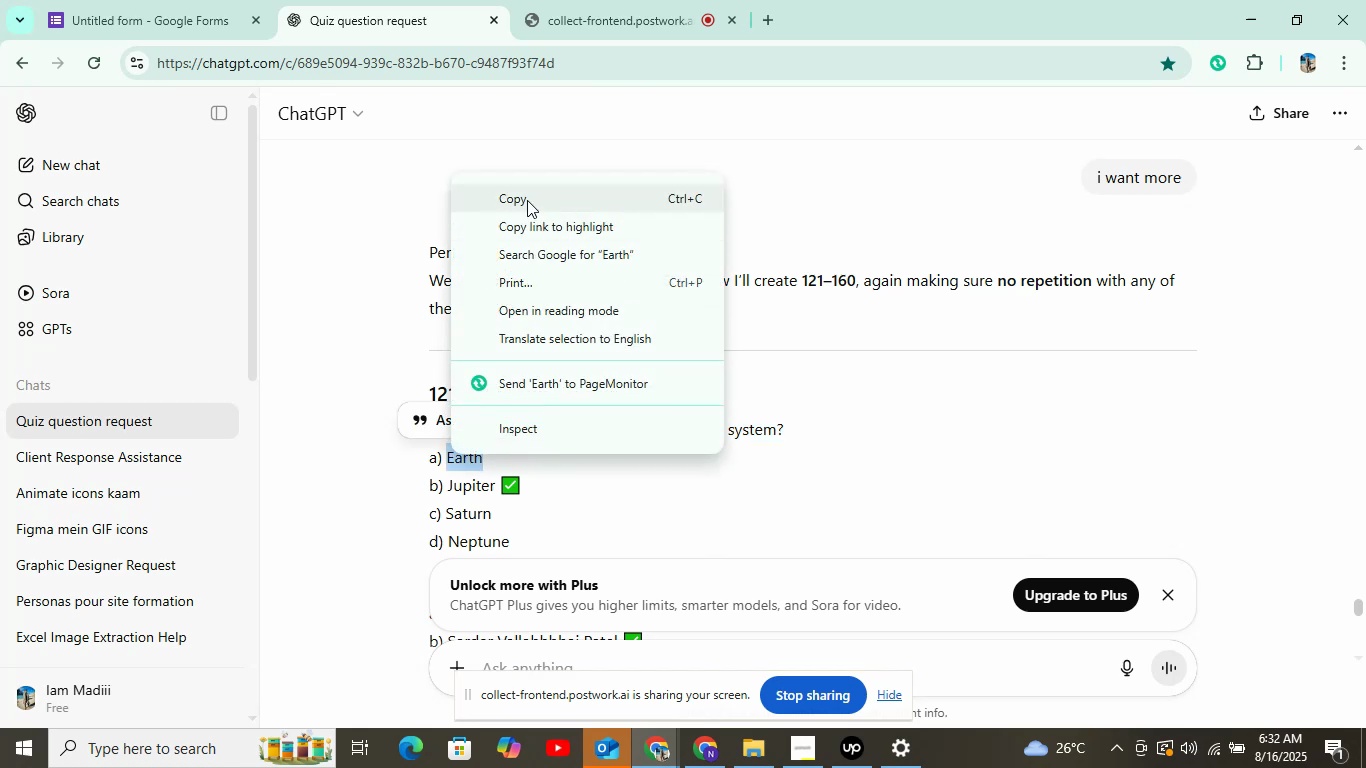 
left_click([527, 198])
 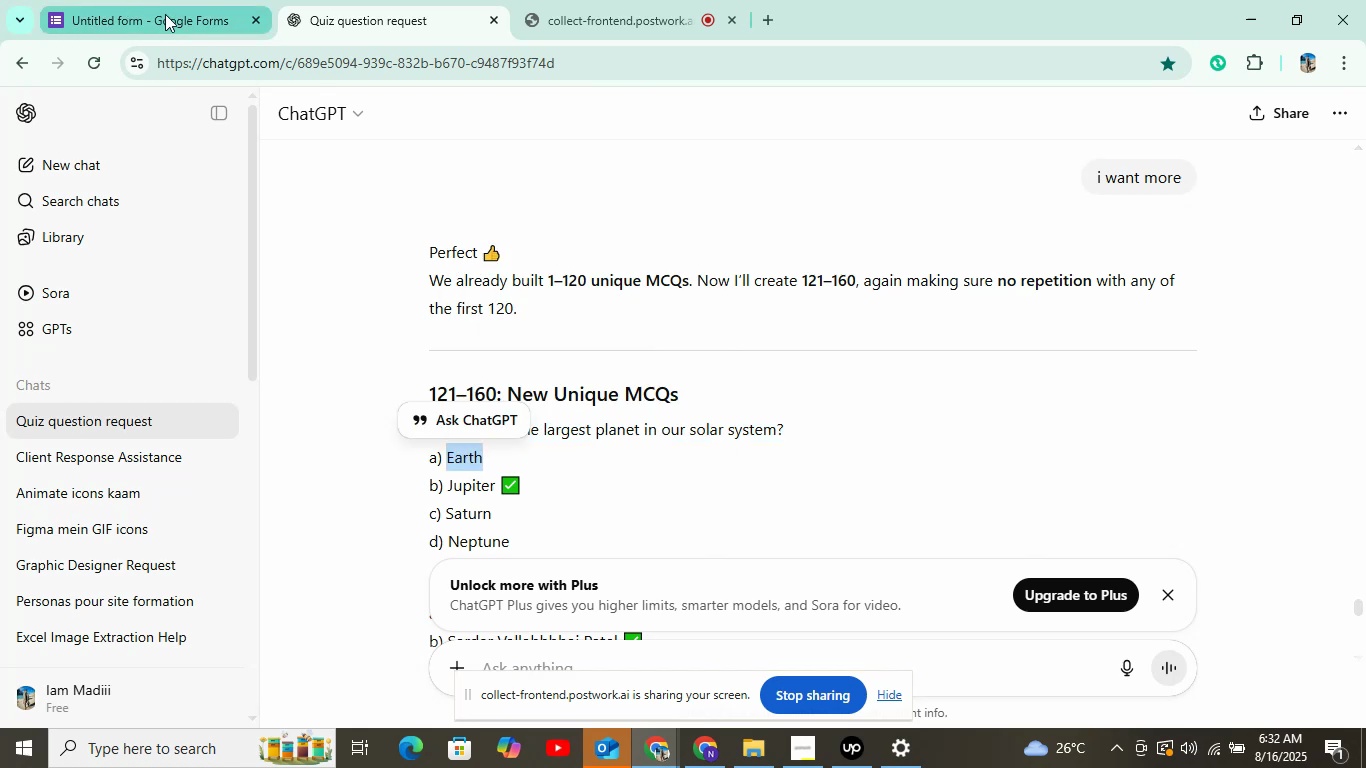 
left_click([165, 14])
 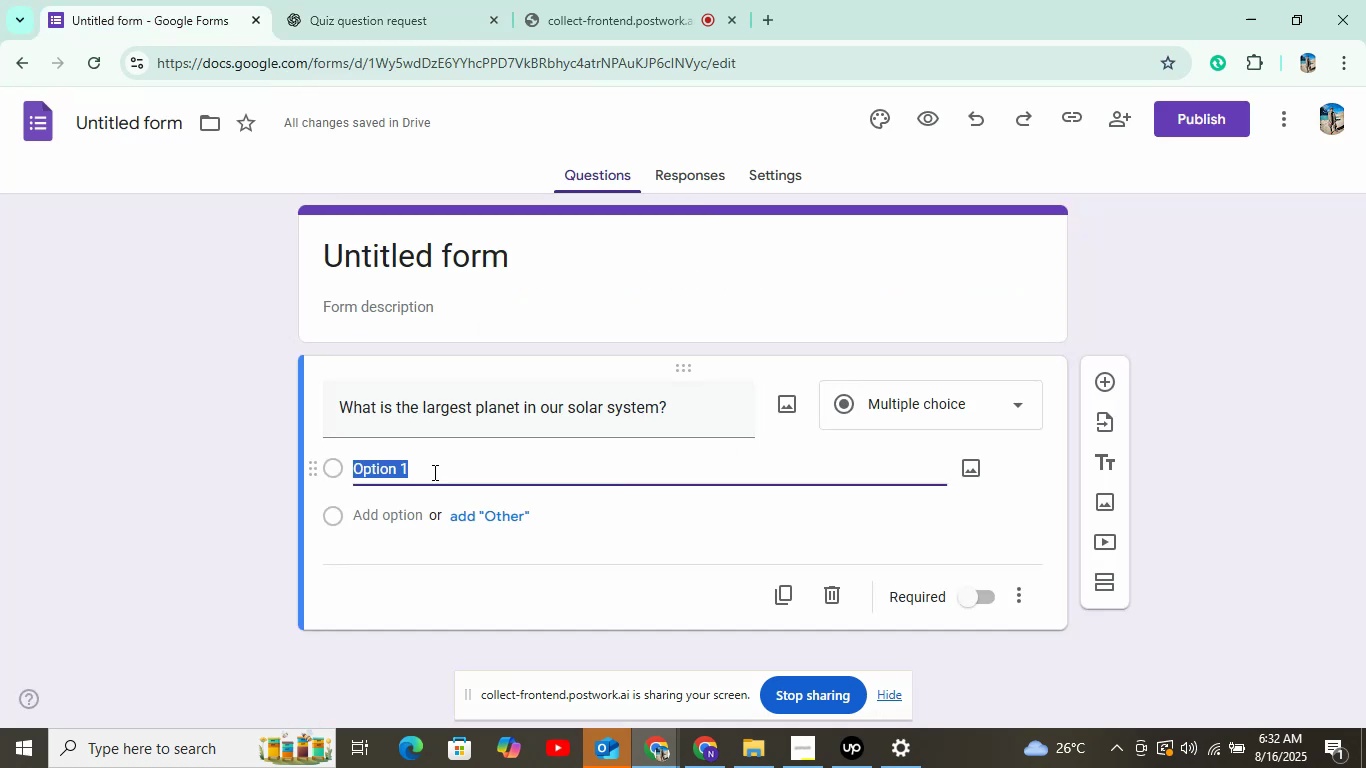 
right_click([433, 472])
 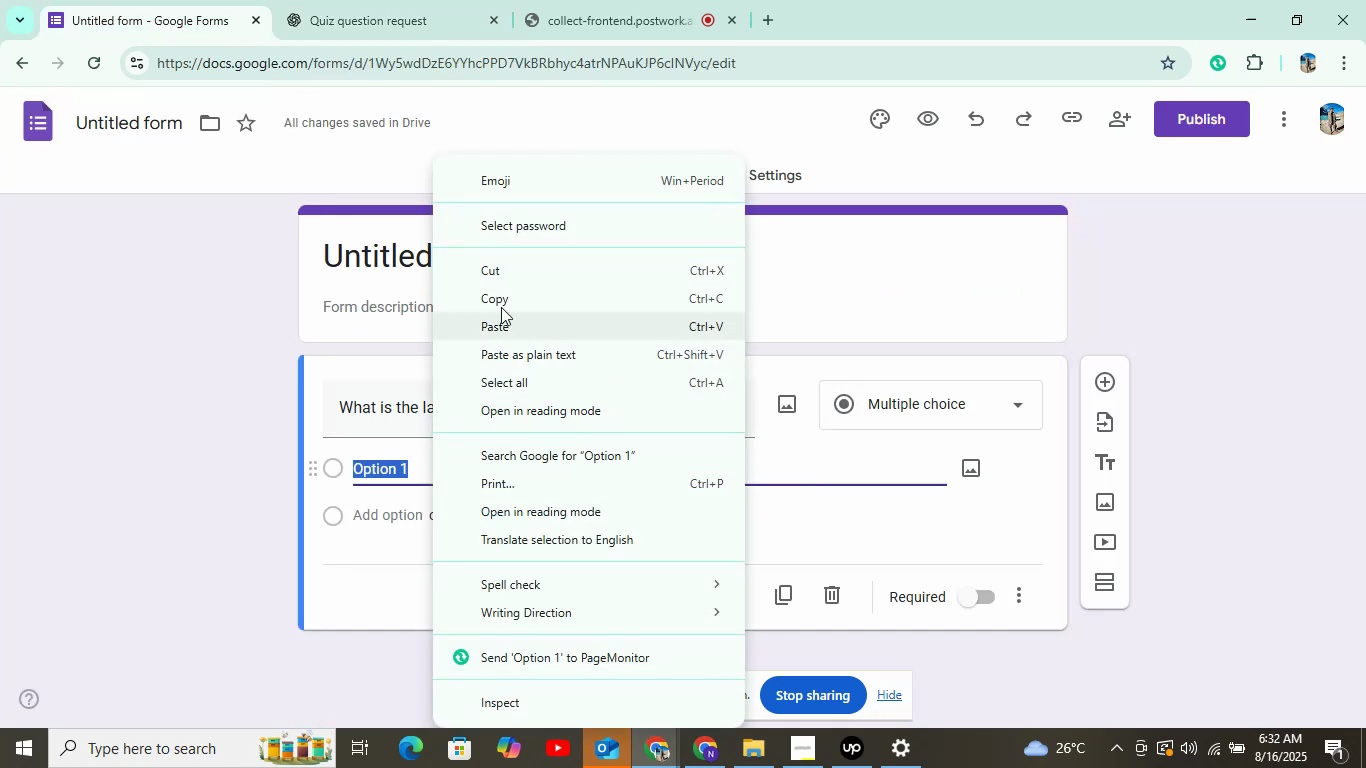 
left_click([508, 331])
 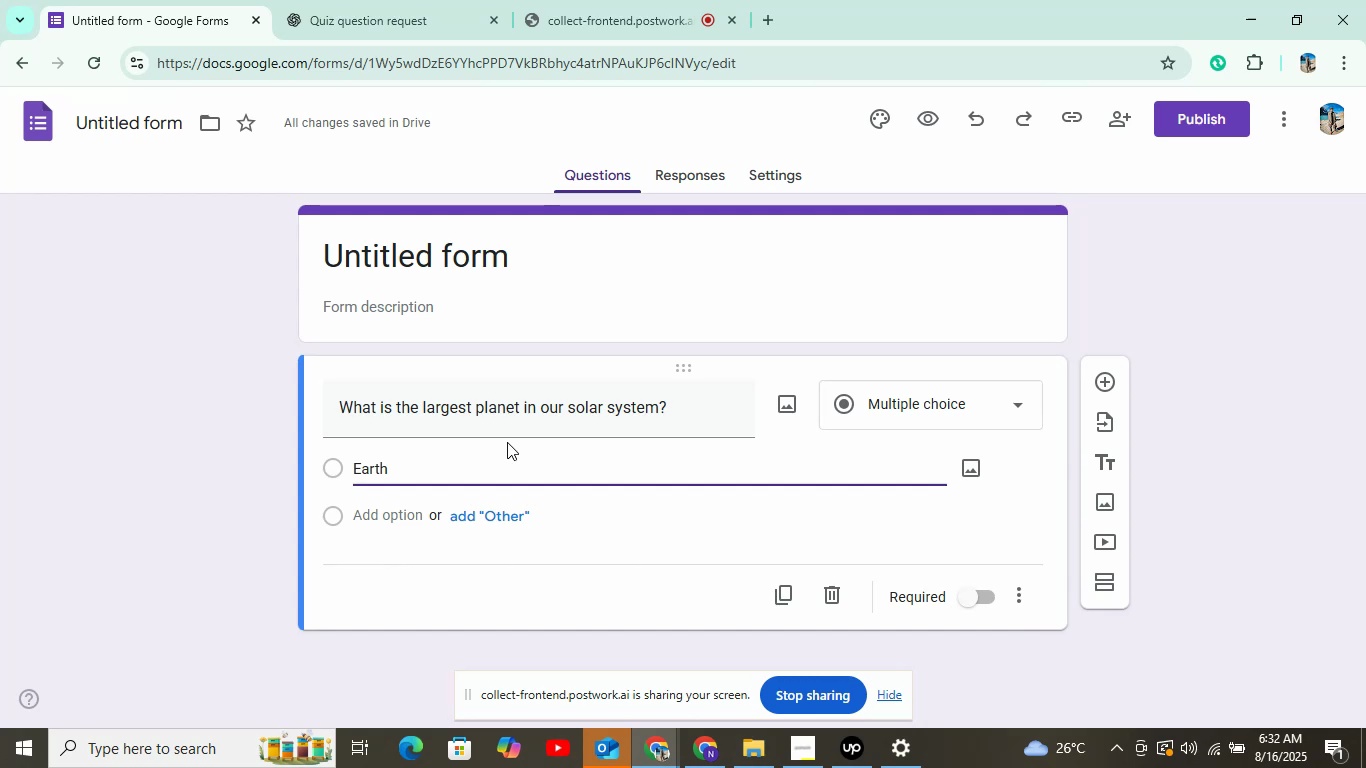 
wait(29.35)
 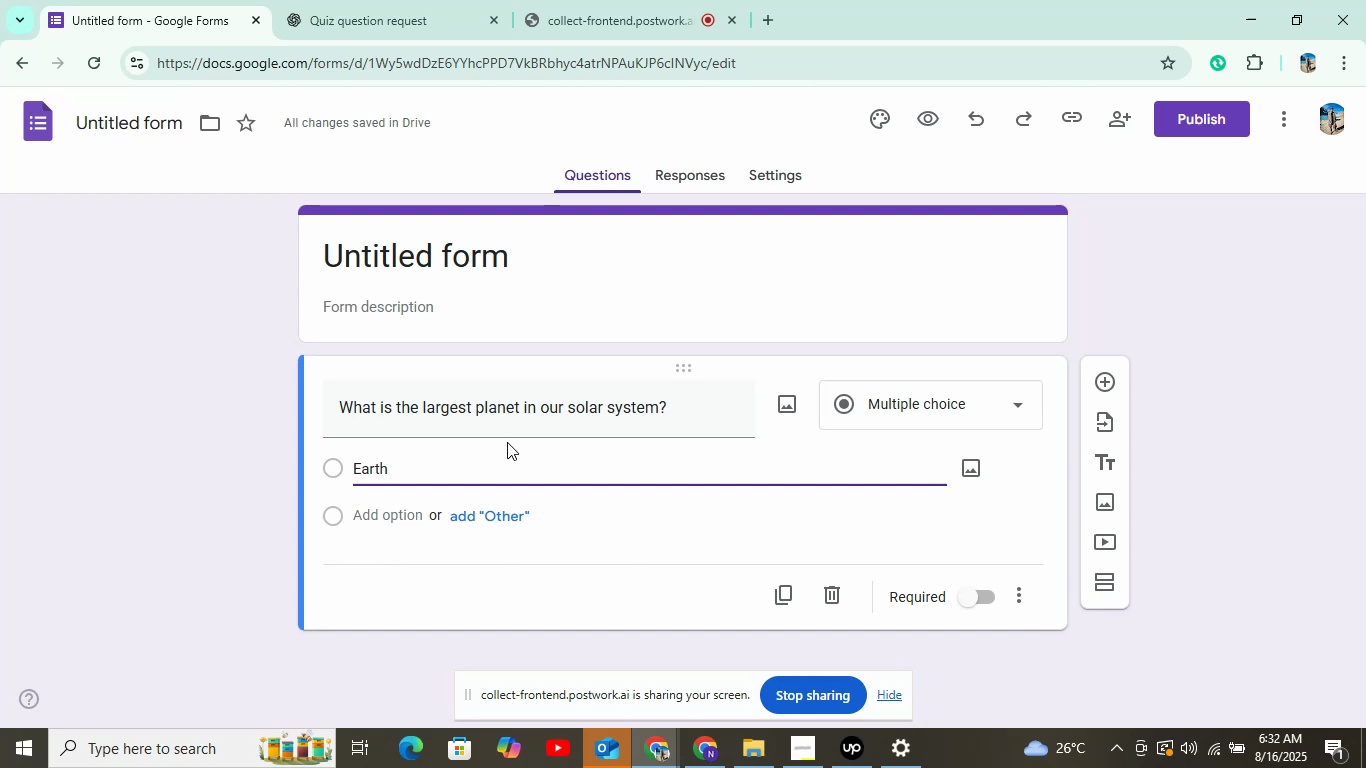 
left_click([353, 0])
 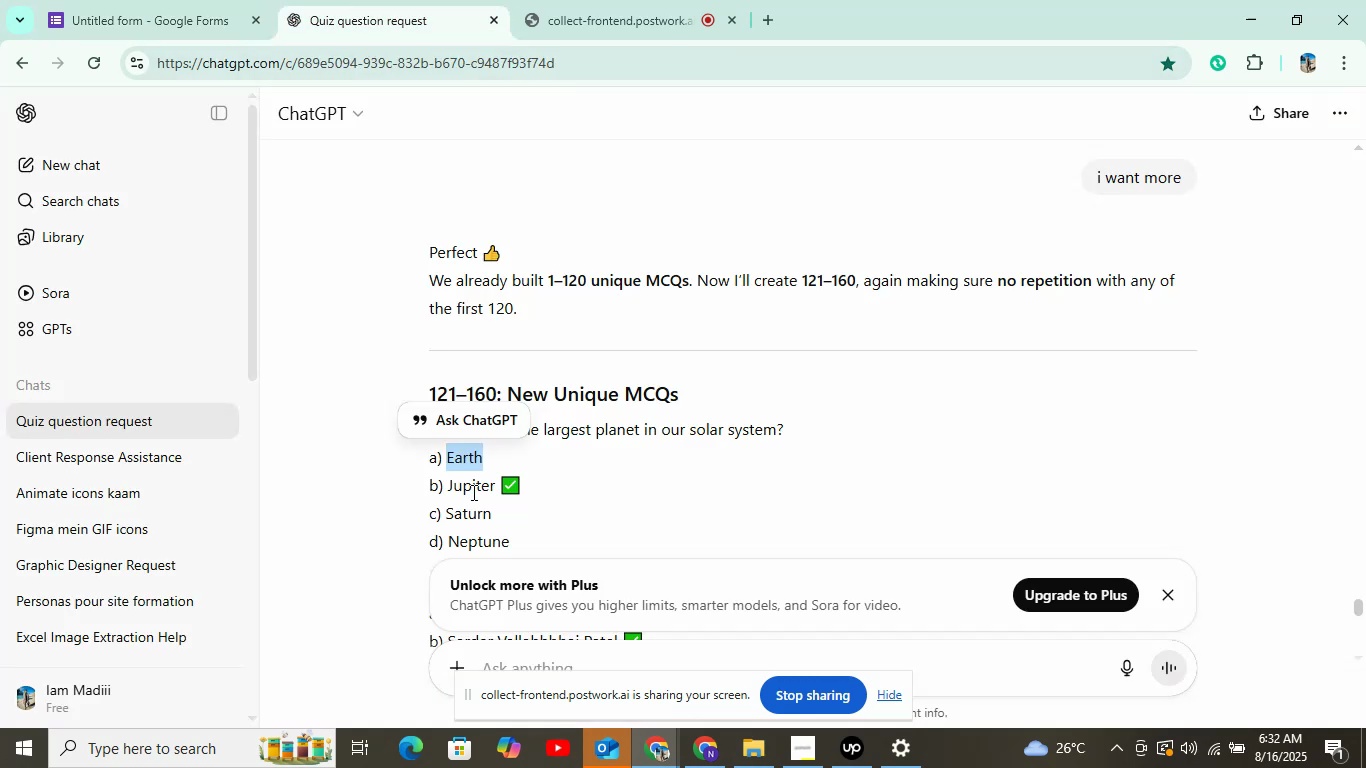 
left_click_drag(start_coordinate=[440, 487], to_coordinate=[506, 488])
 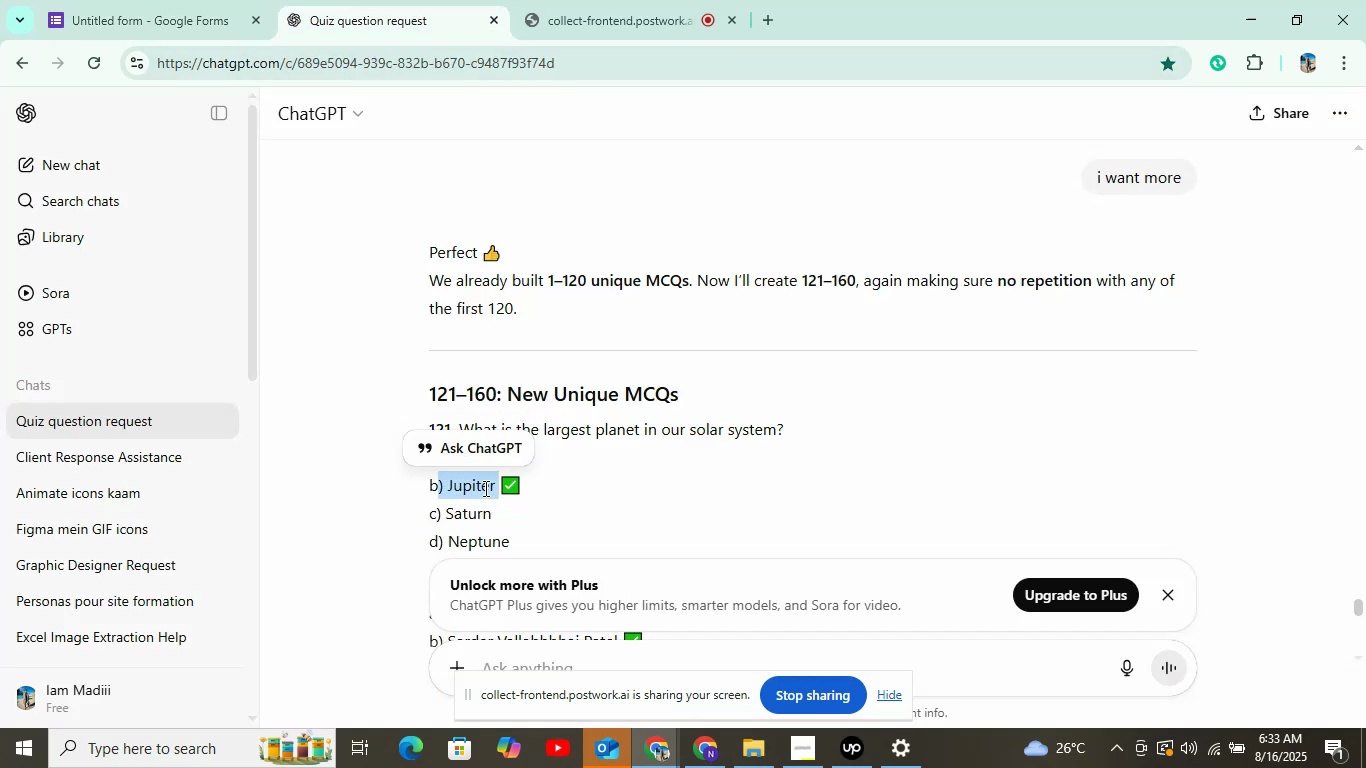 
right_click([484, 488])
 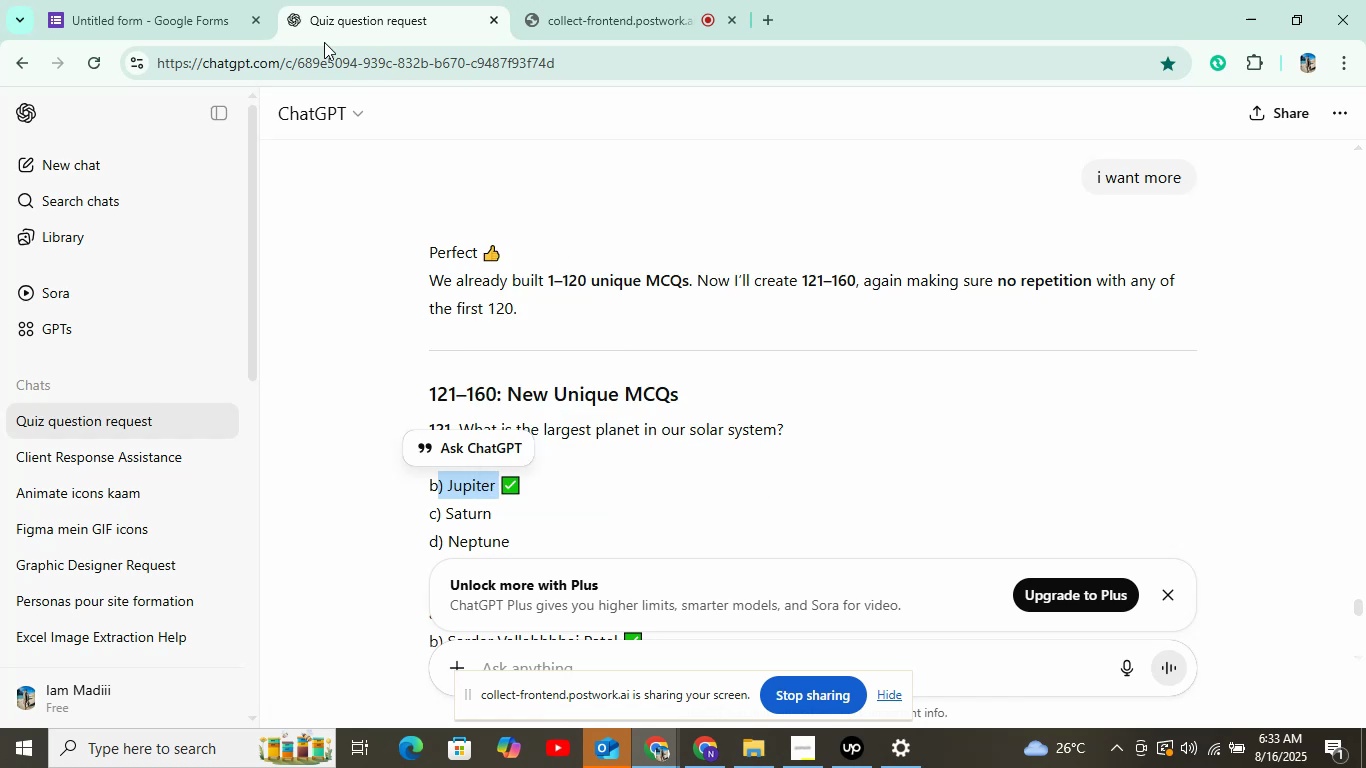 
left_click([190, 31])
 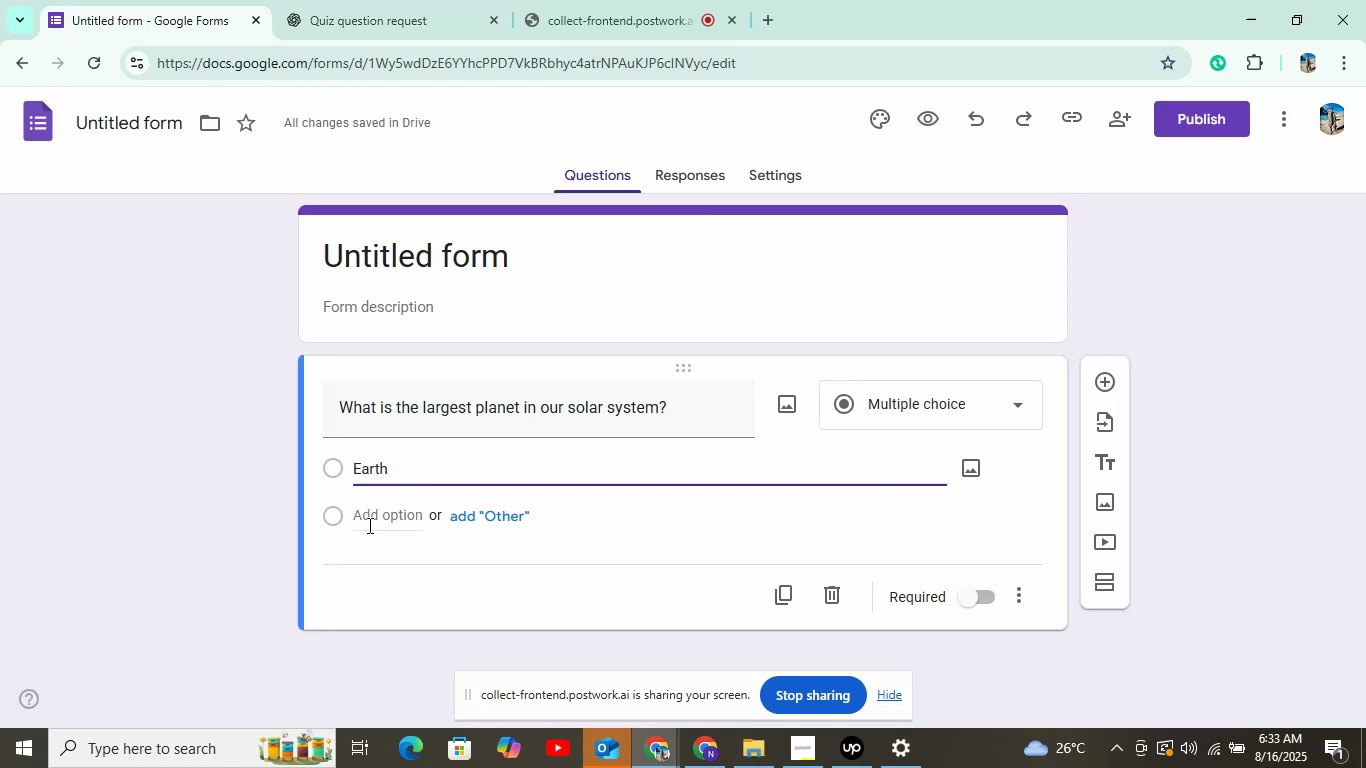 
left_click([368, 531])
 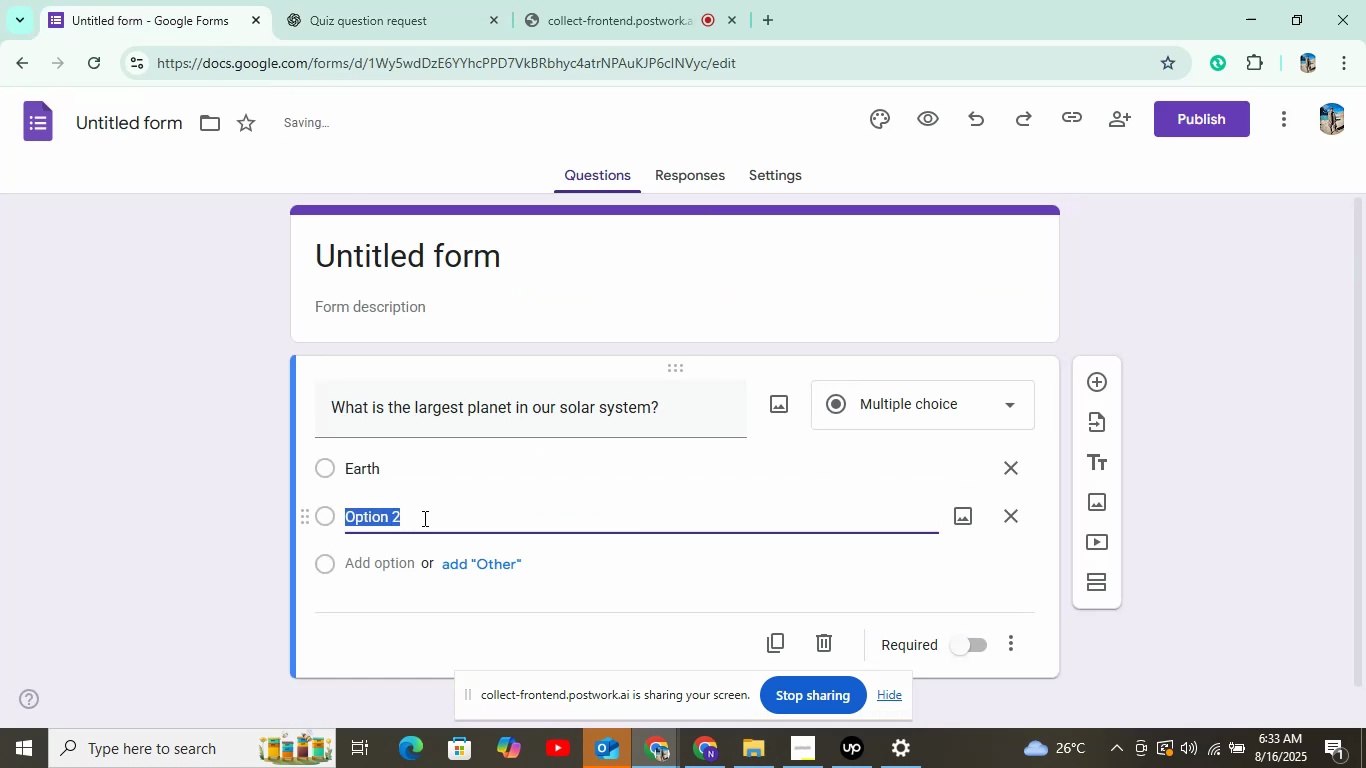 
right_click([435, 517])
 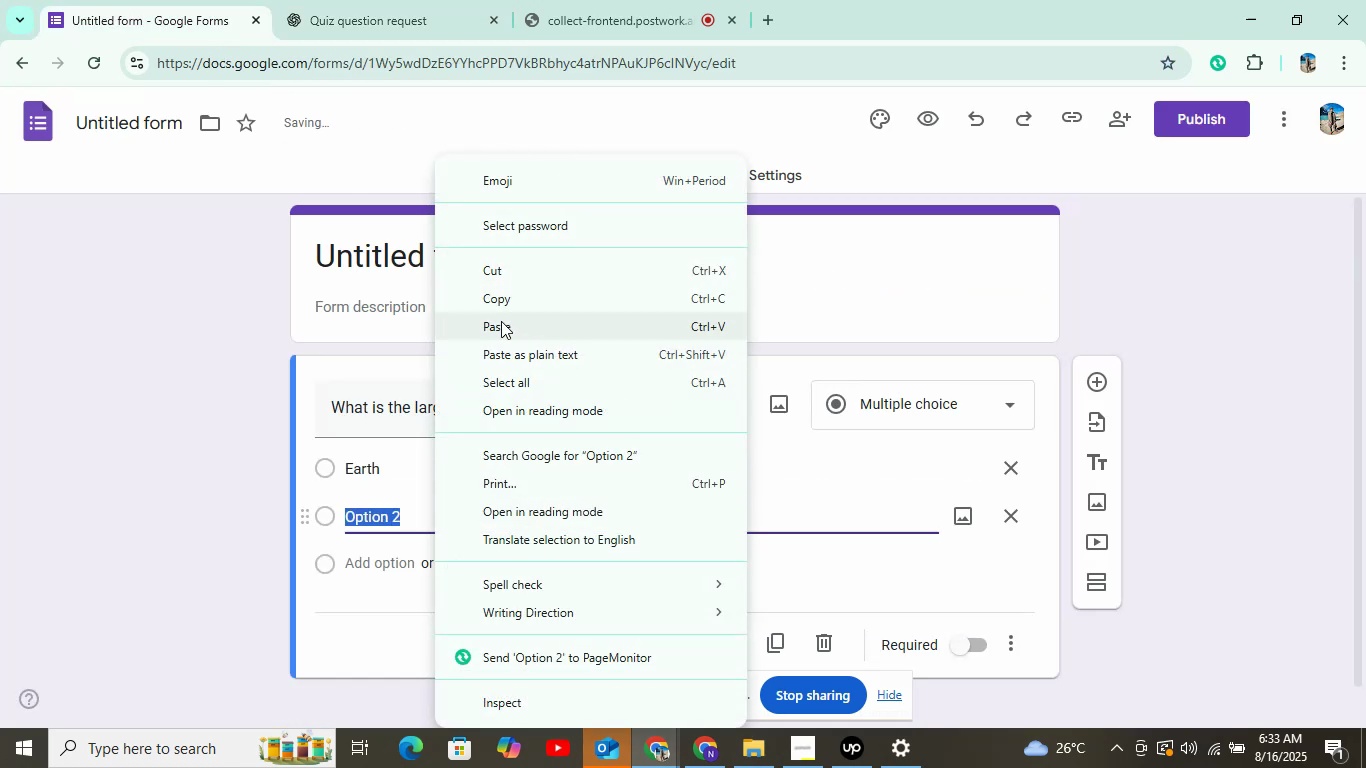 
left_click([503, 322])
 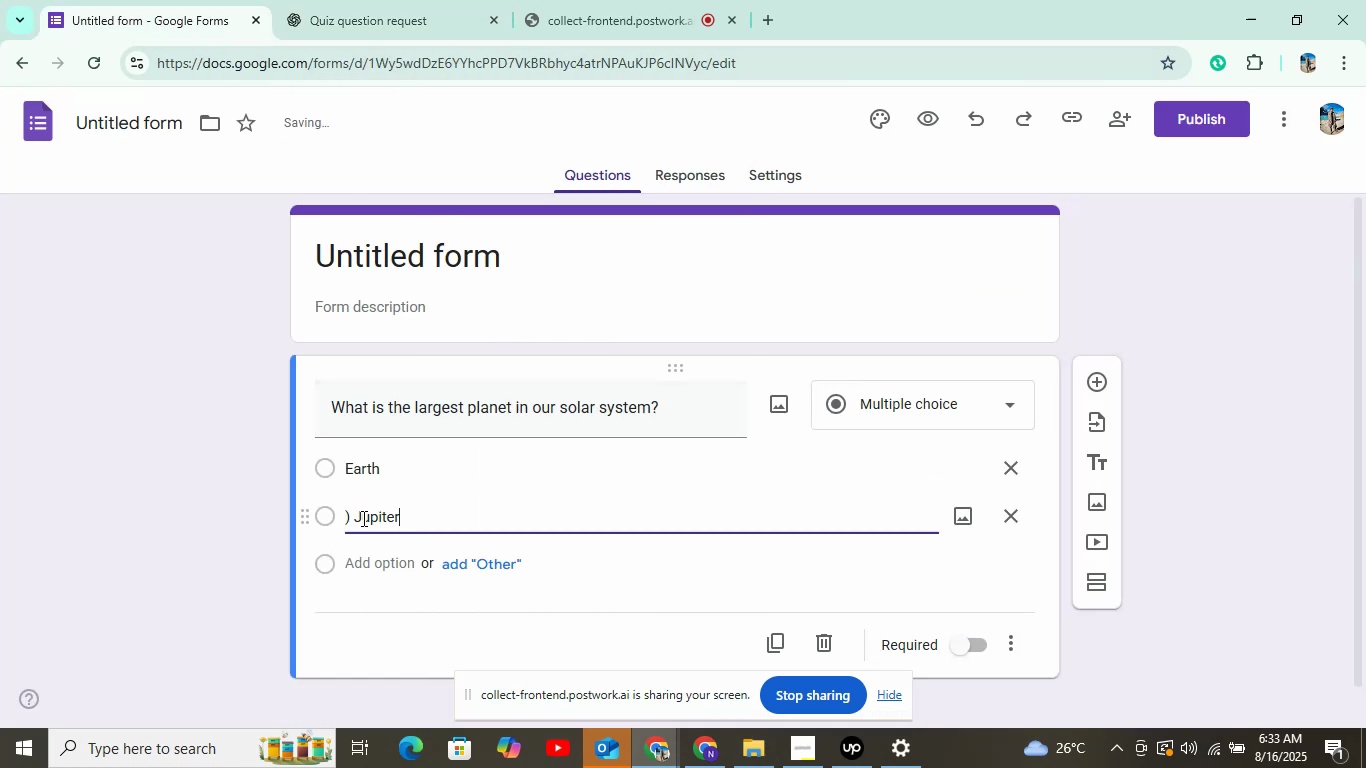 
left_click_drag(start_coordinate=[353, 519], to_coordinate=[313, 523])
 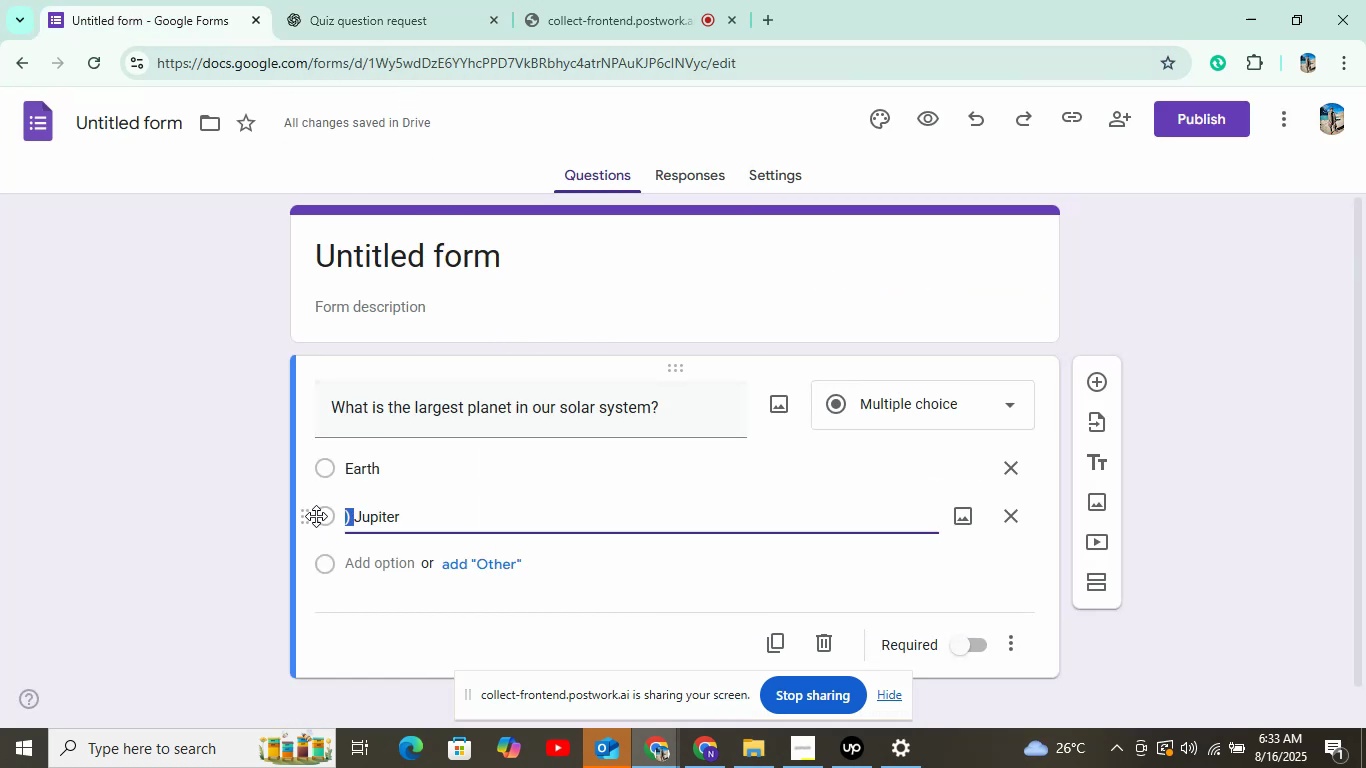 
key(Backspace)
 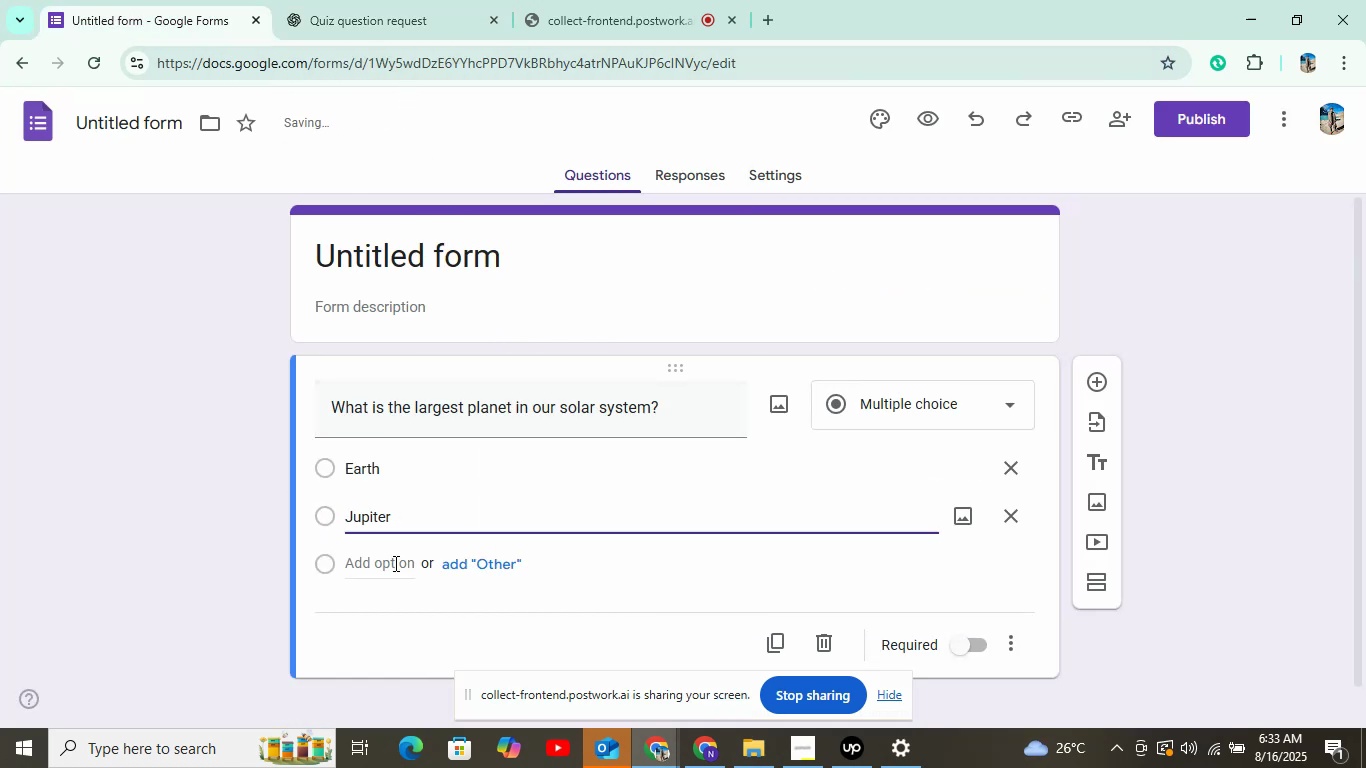 
left_click([398, 569])
 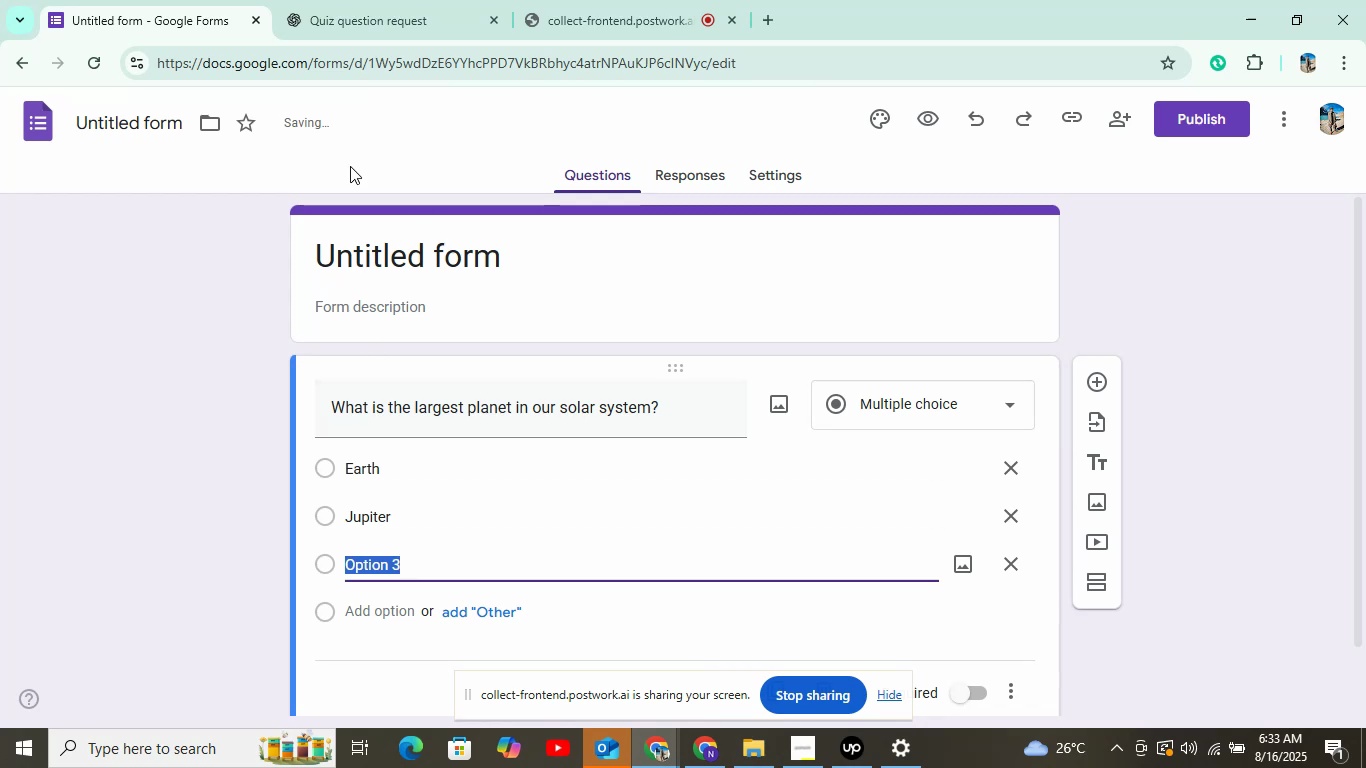 
left_click([388, 13])
 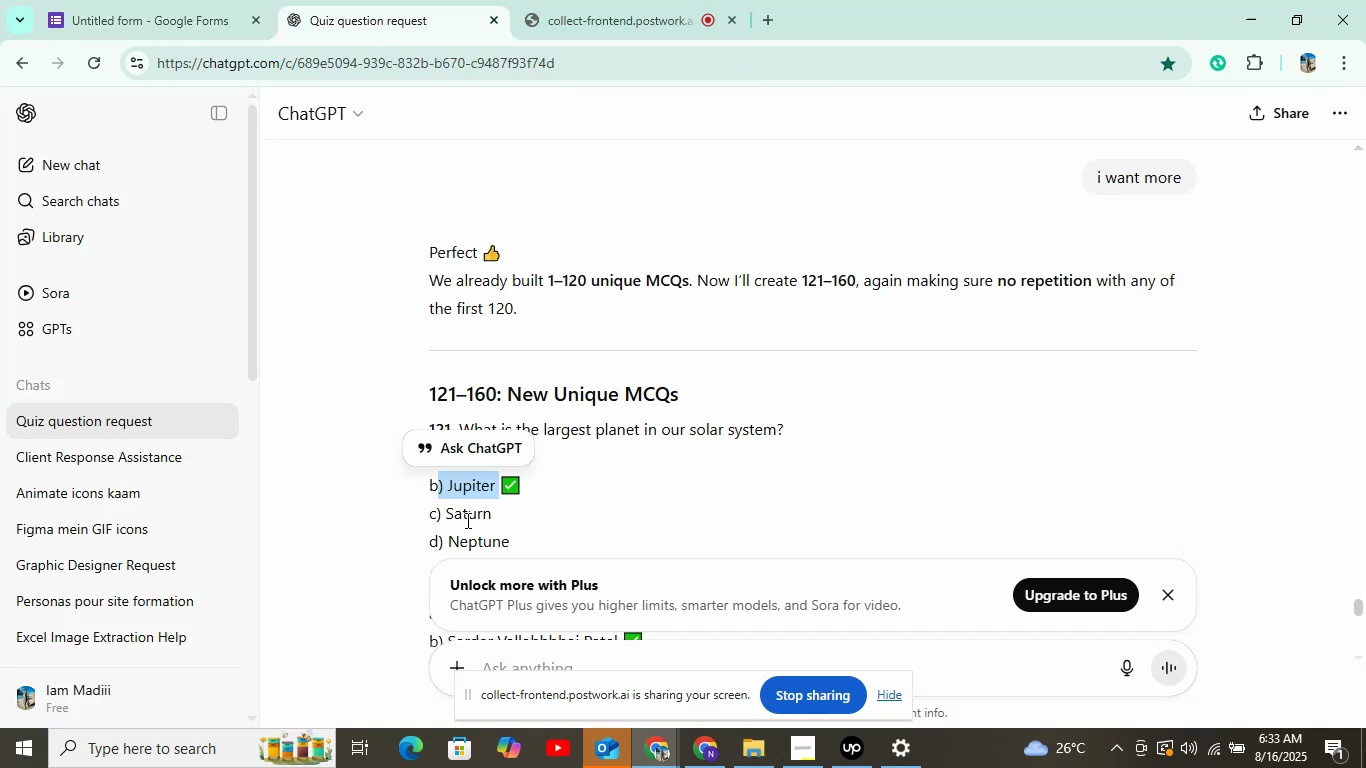 
left_click_drag(start_coordinate=[445, 517], to_coordinate=[507, 512])
 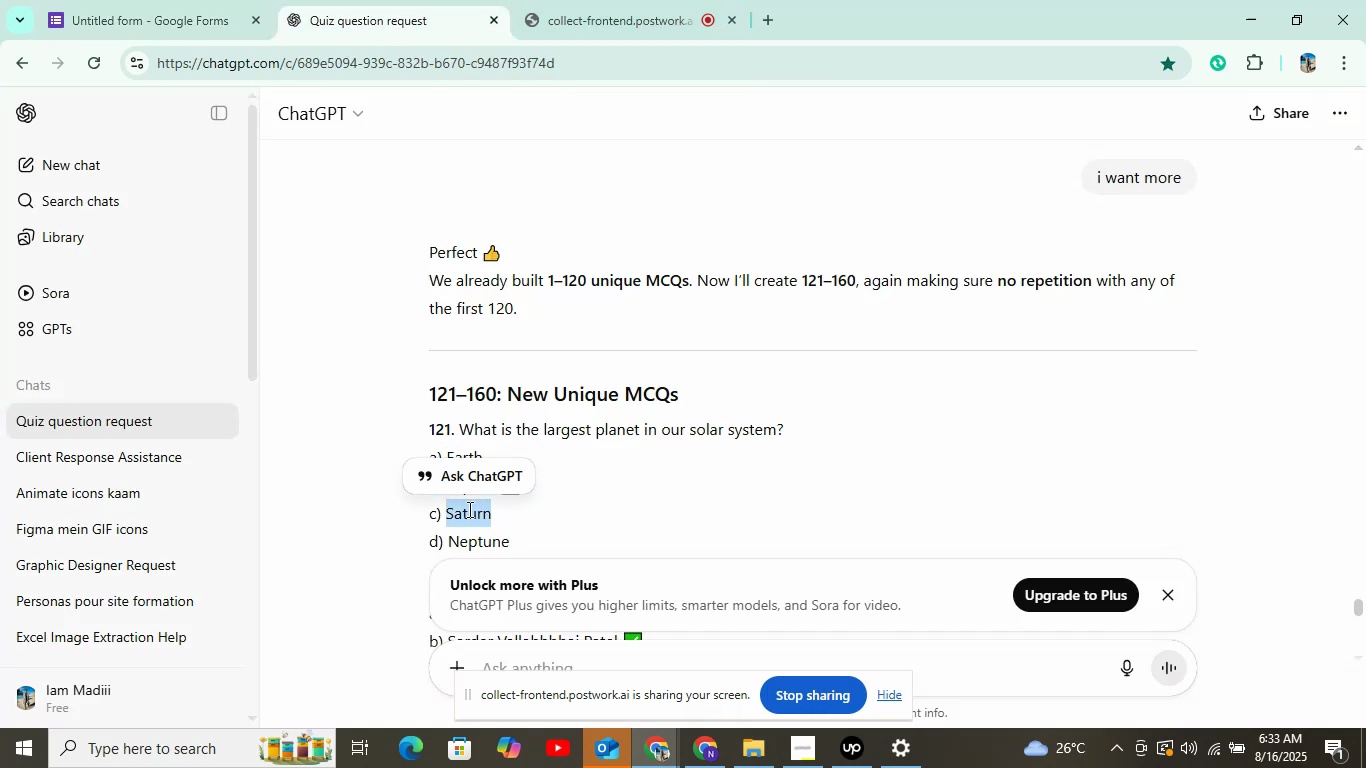 
right_click([468, 509])
 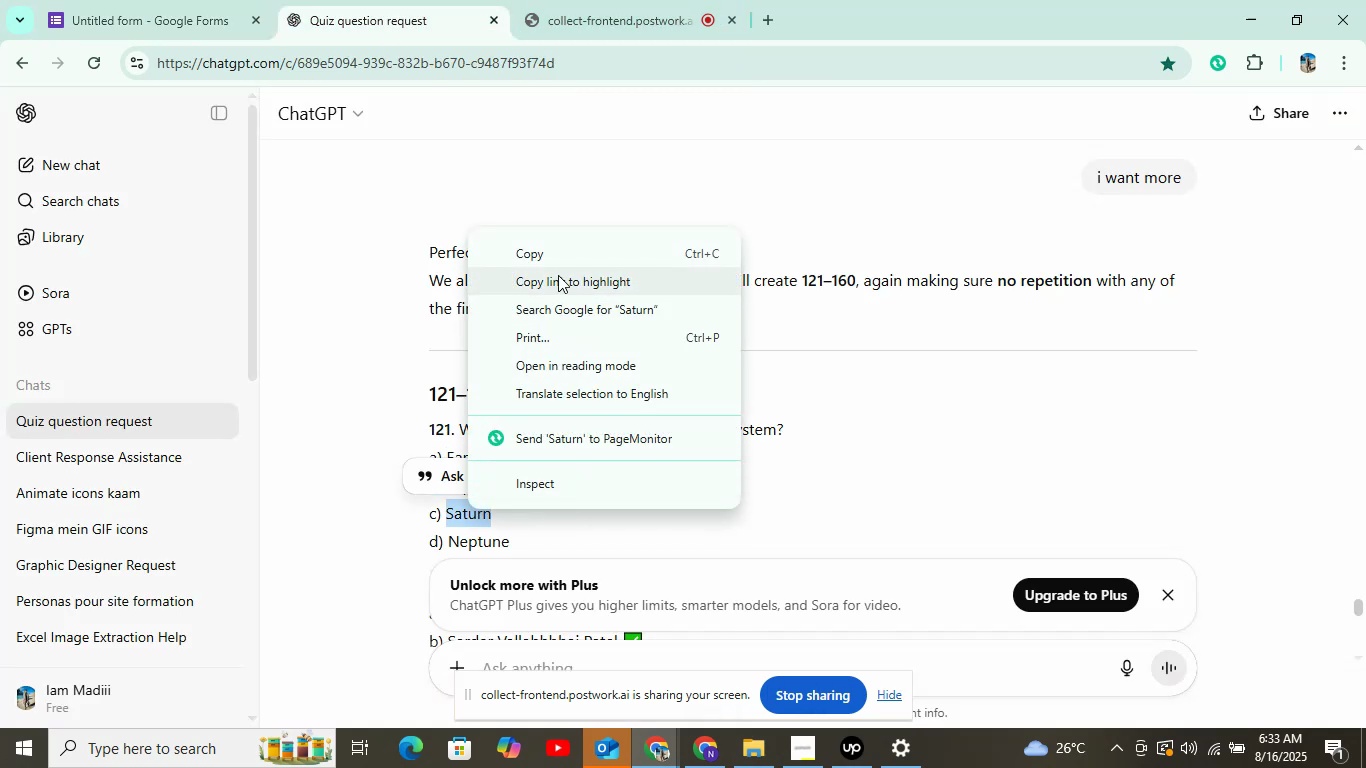 
left_click([554, 258])
 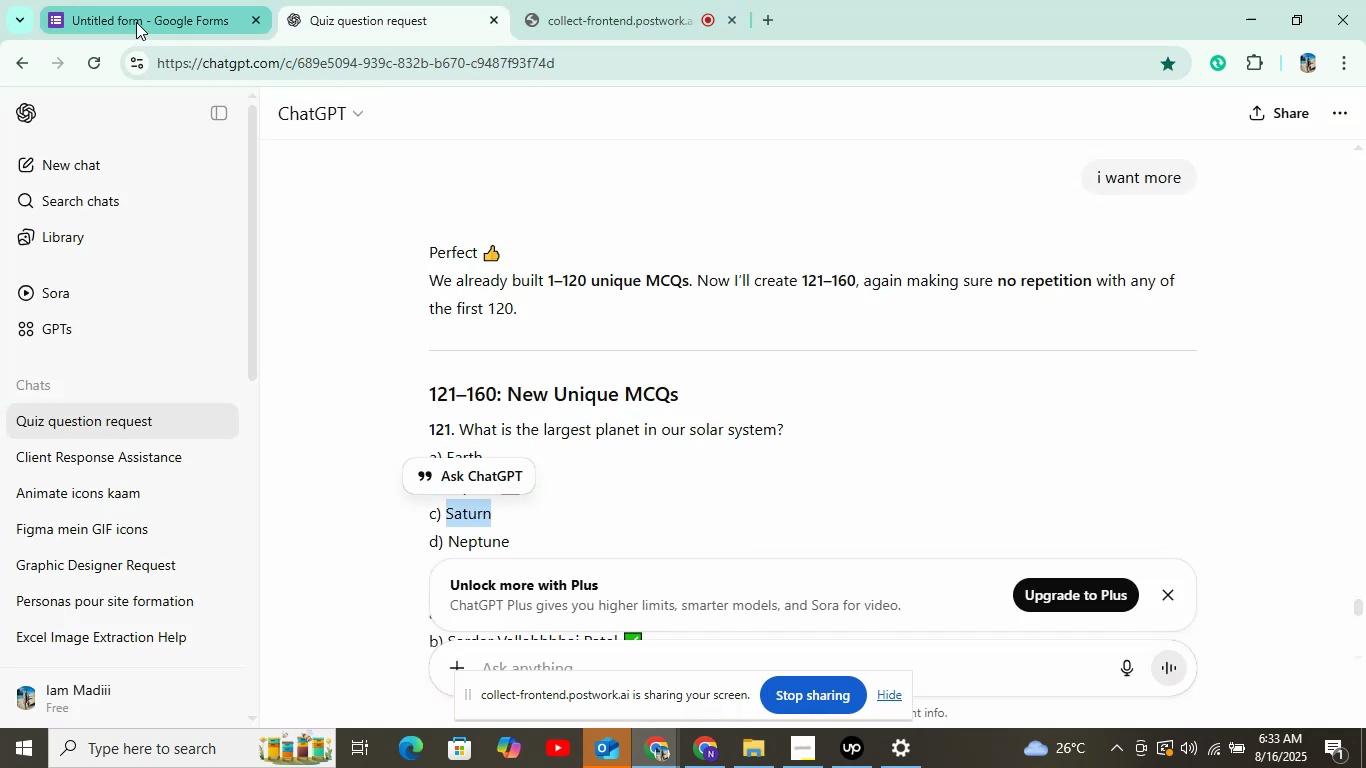 
left_click([139, 18])
 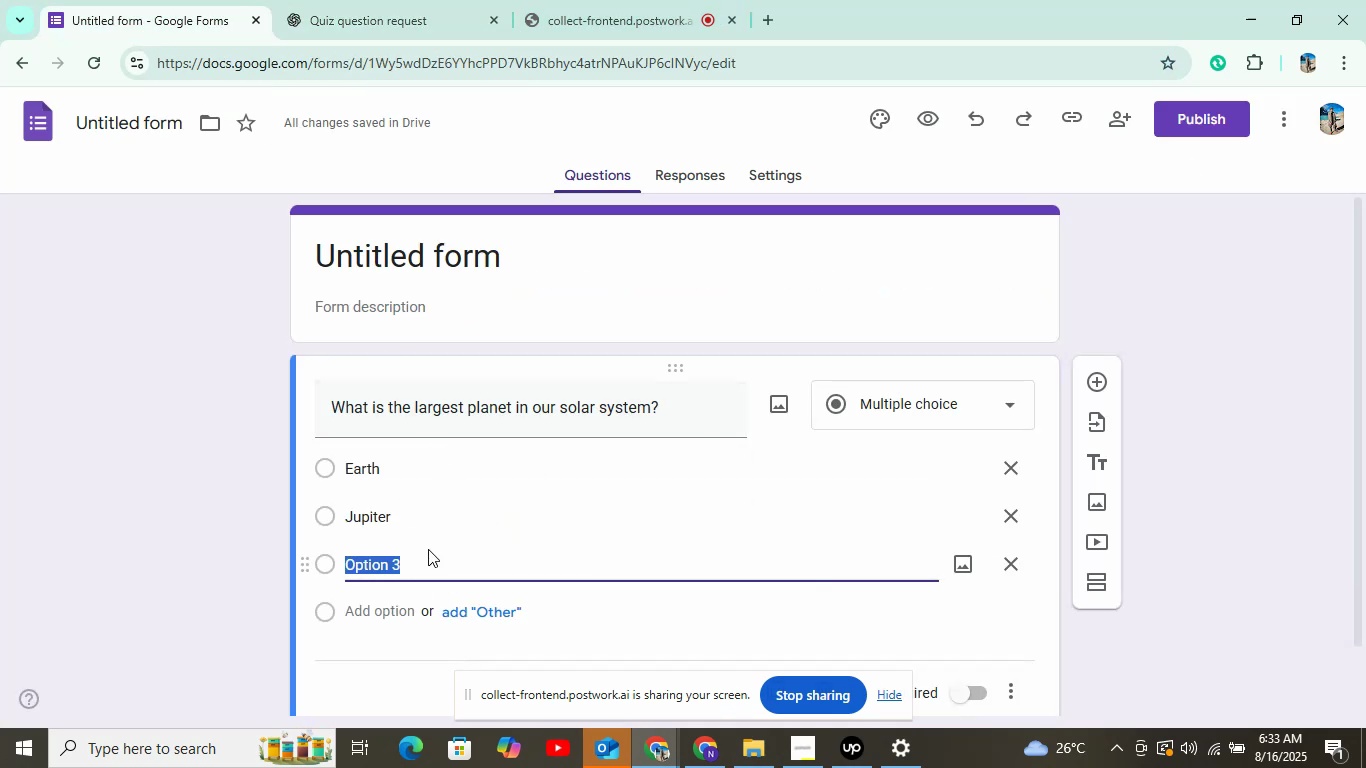 
right_click([427, 562])
 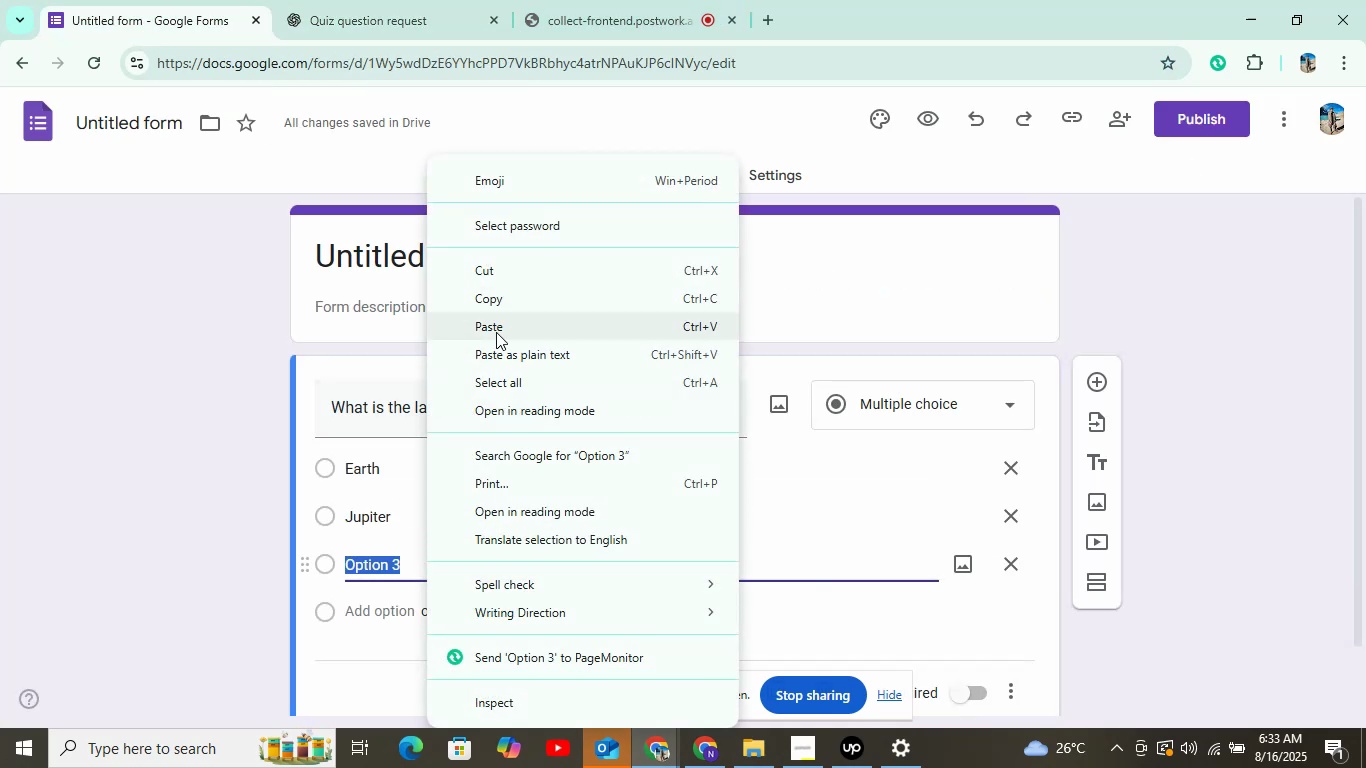 
left_click([496, 332])
 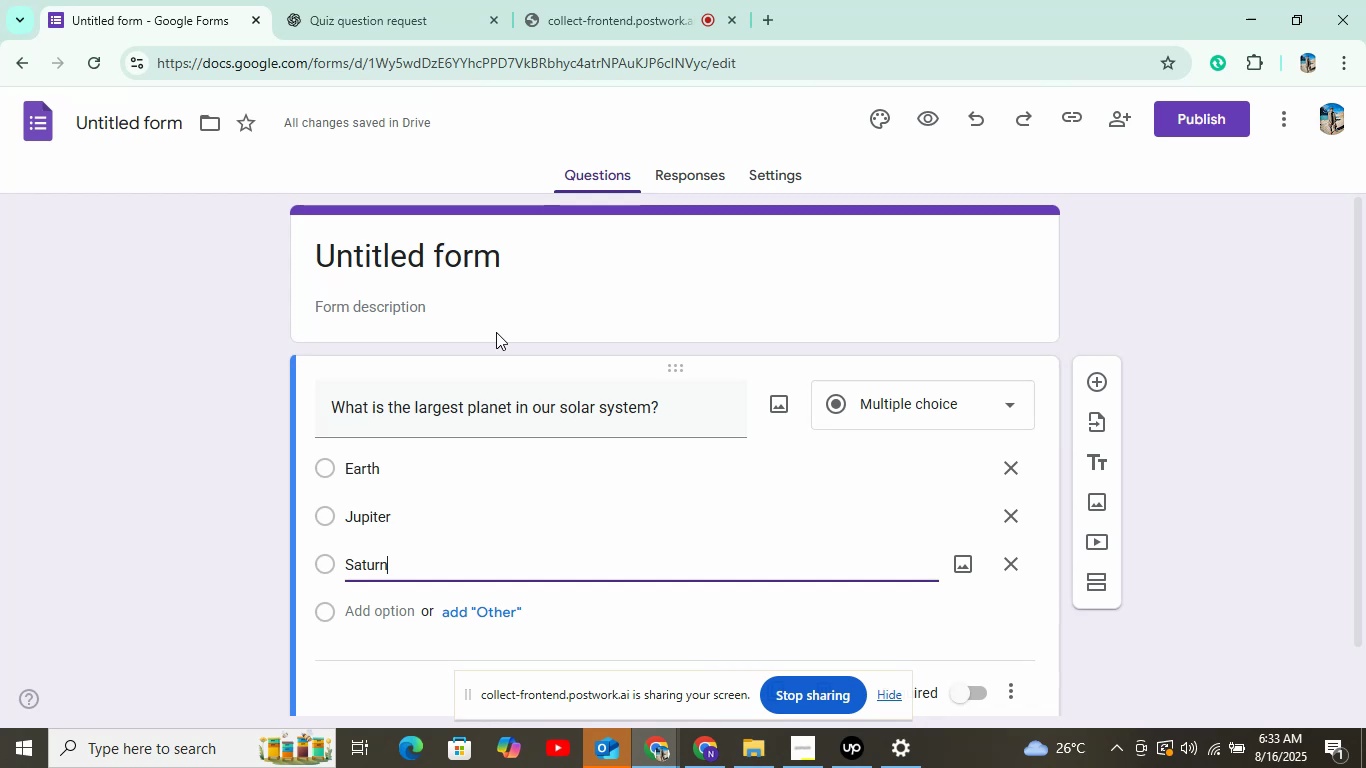 
wait(24.3)
 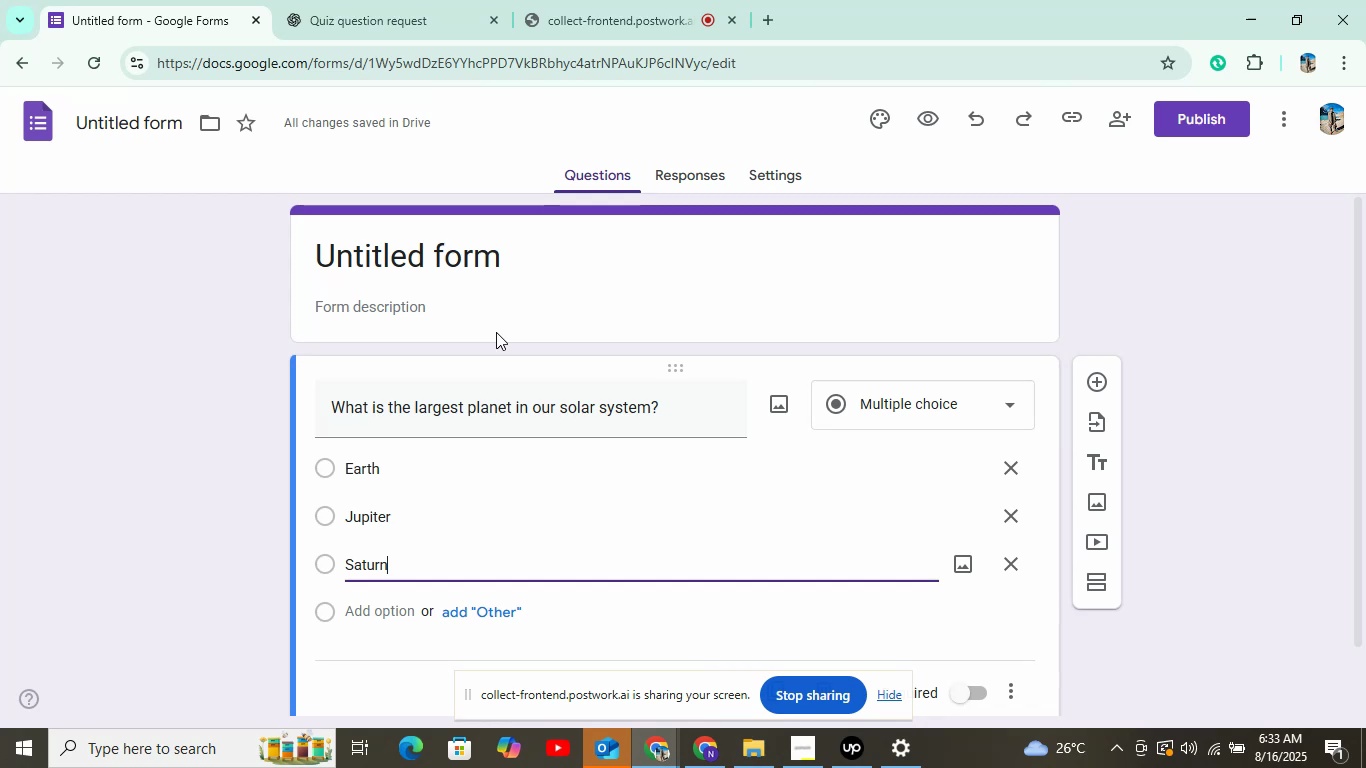 
left_click([425, 14])
 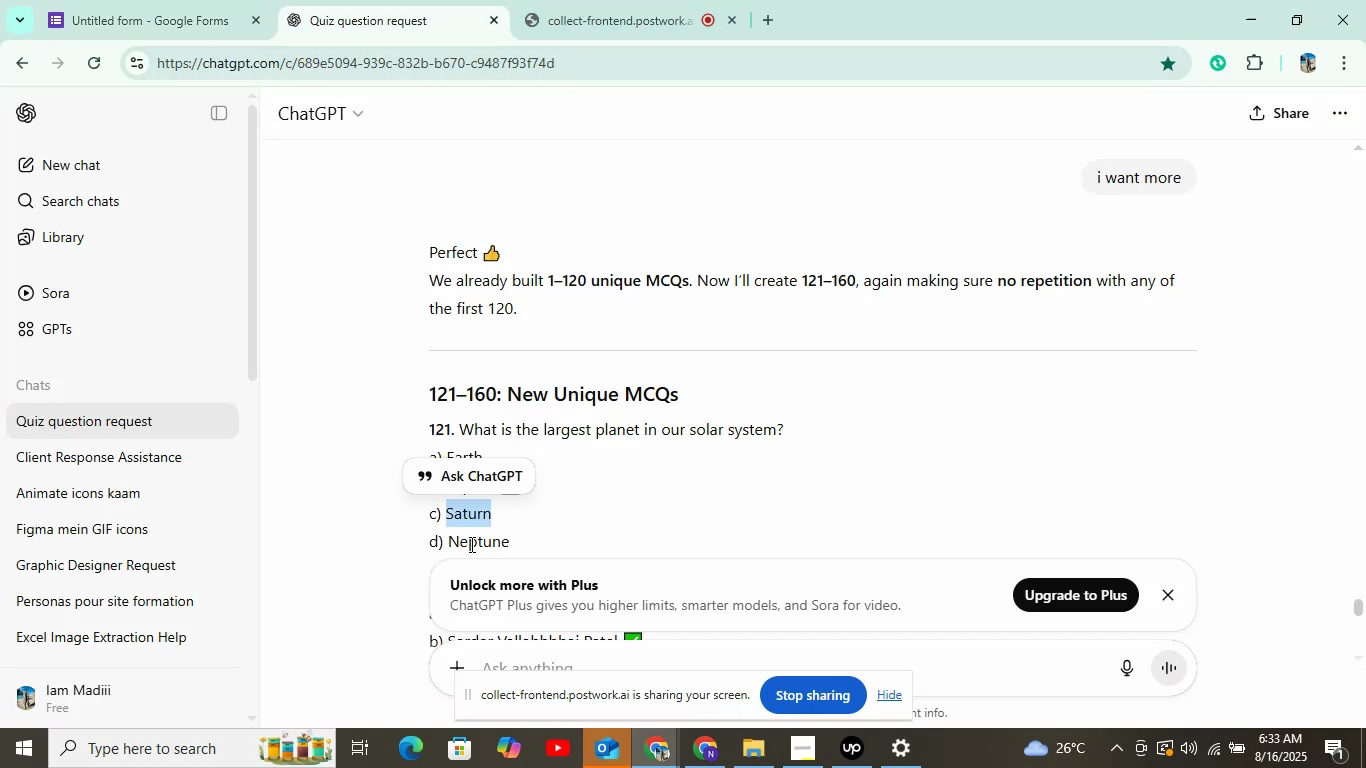 
left_click_drag(start_coordinate=[443, 541], to_coordinate=[519, 540])
 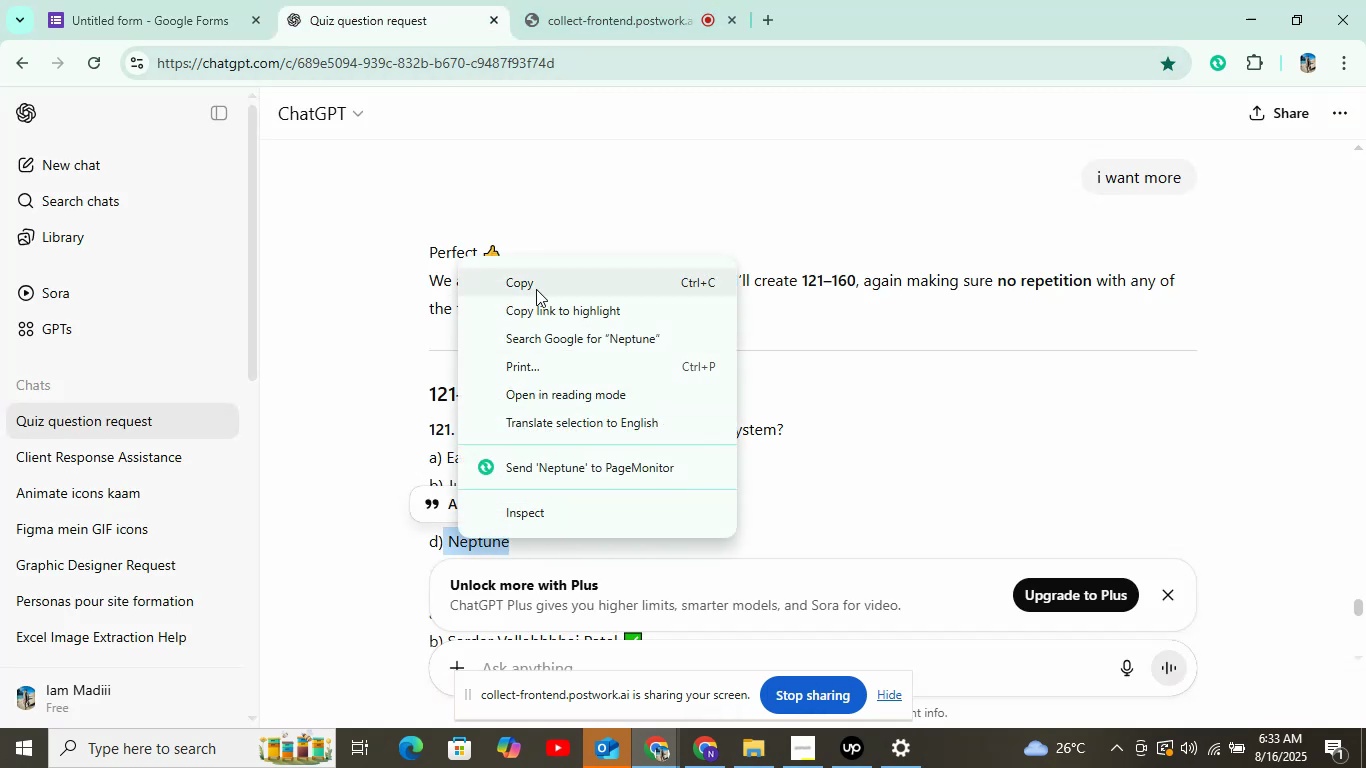 
left_click([536, 278])
 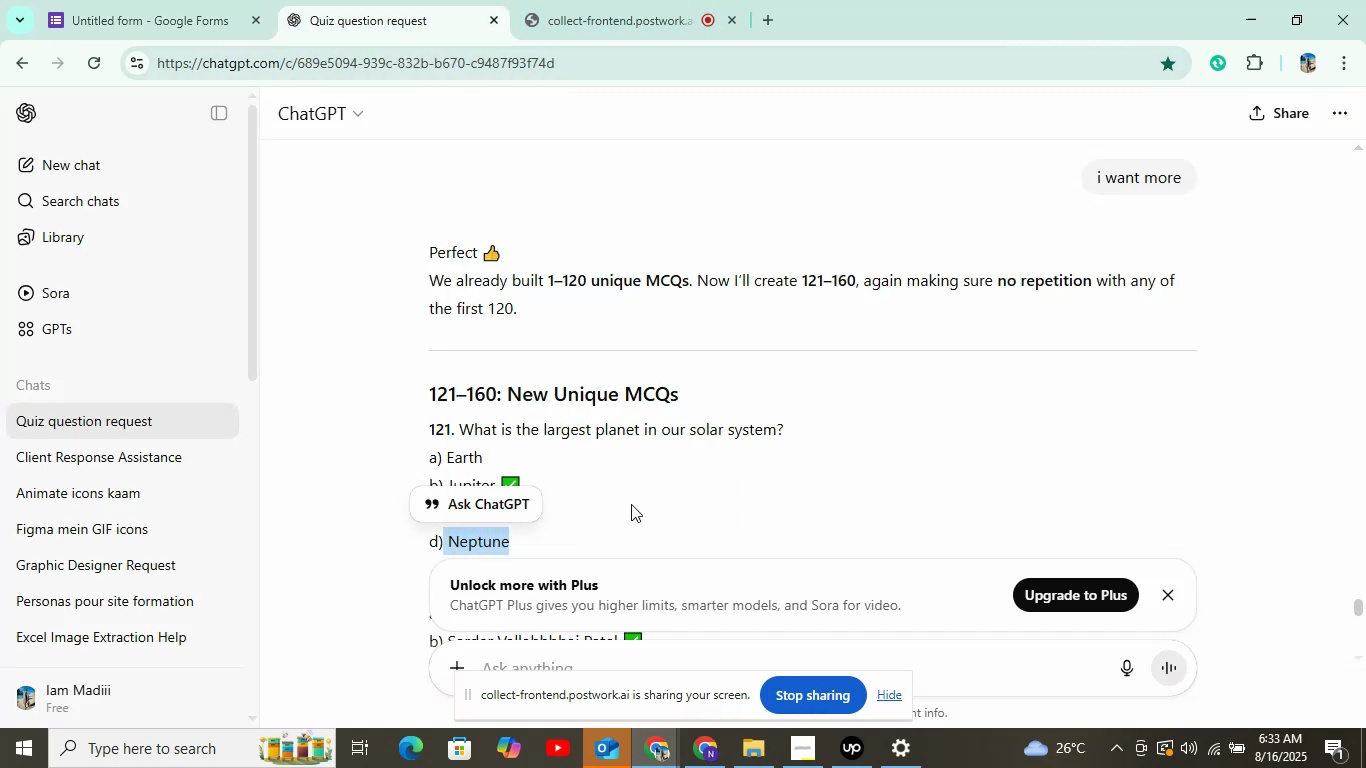 
left_click([631, 504])
 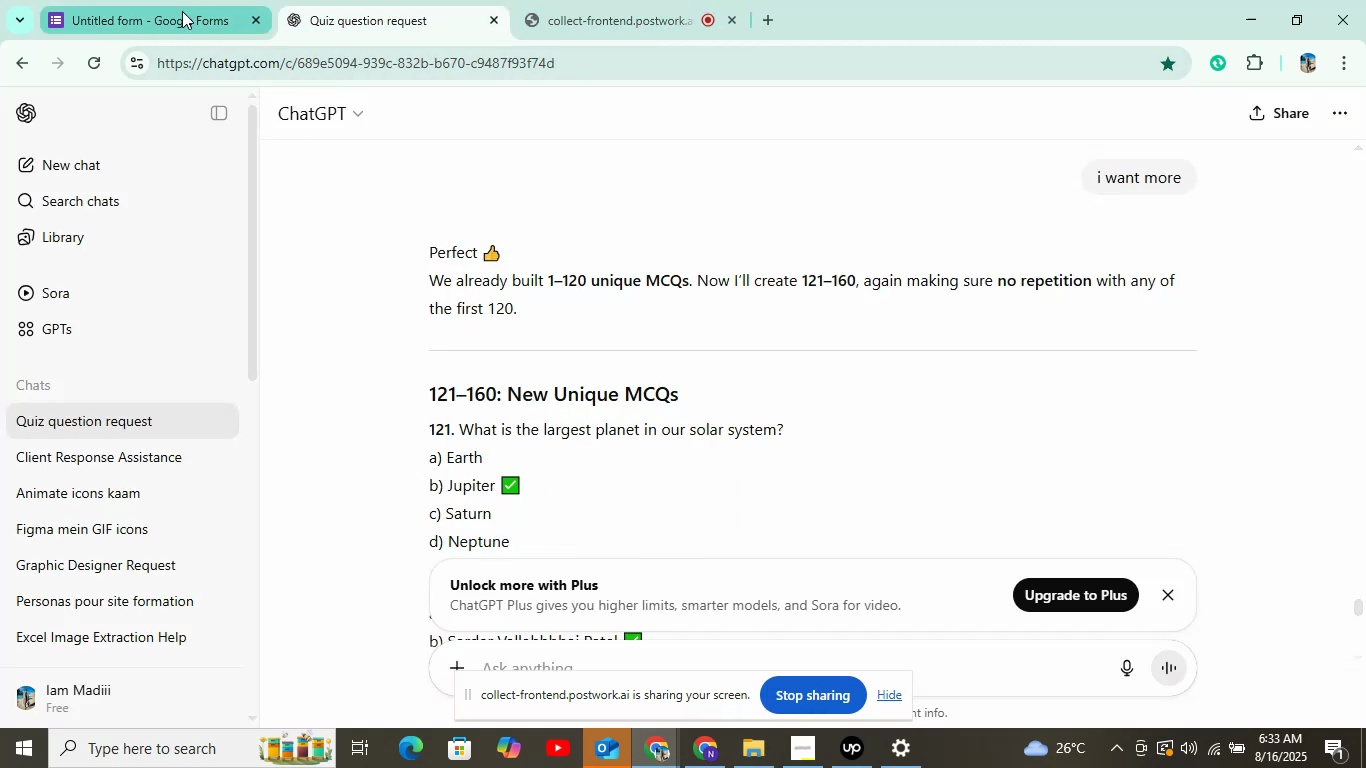 
left_click([178, 17])
 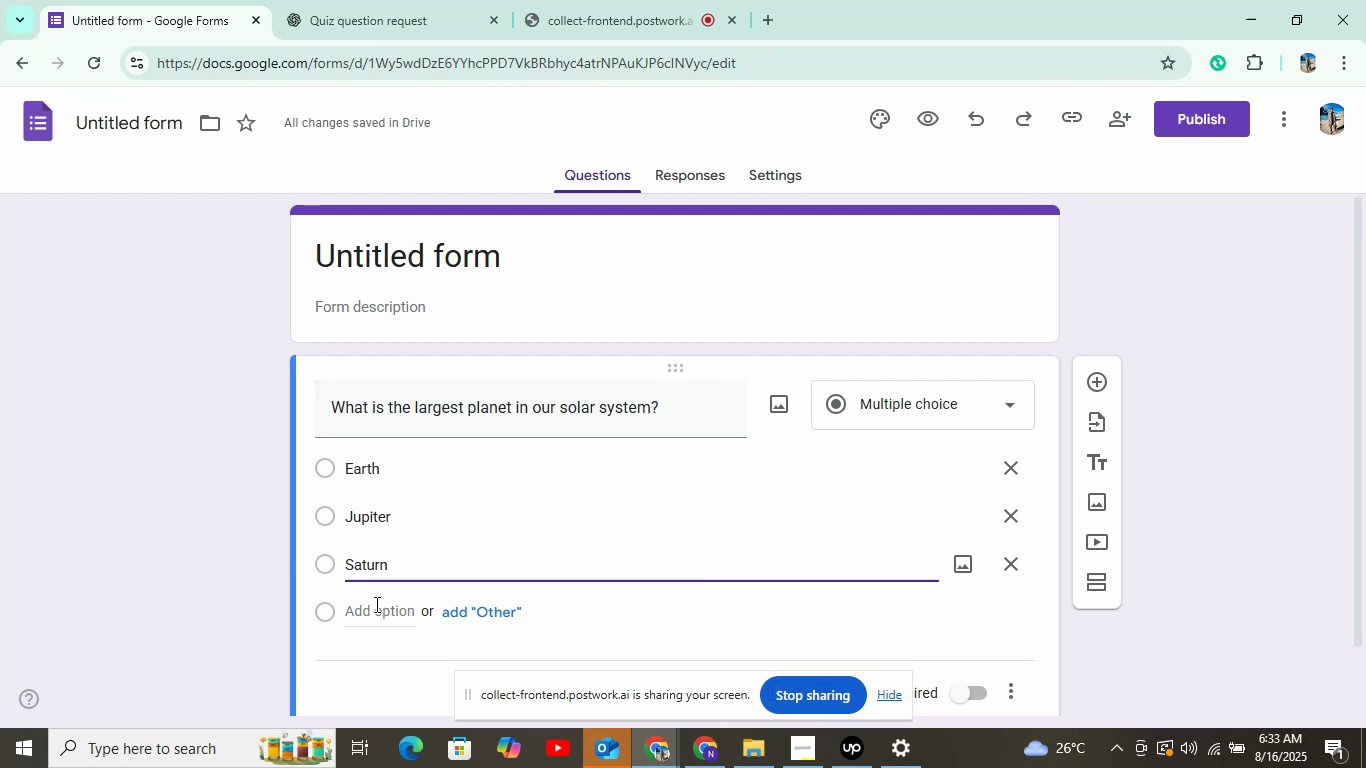 
left_click([376, 617])
 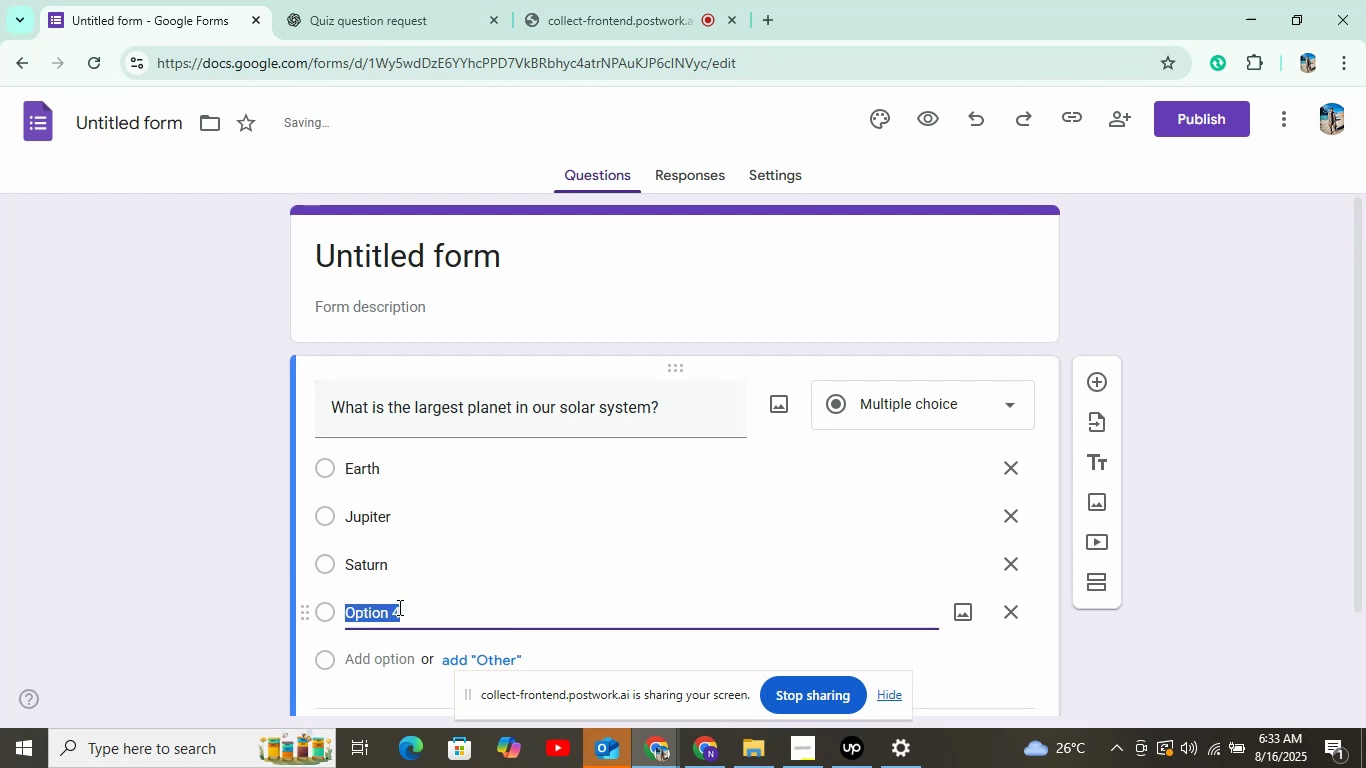 
right_click([422, 611])
 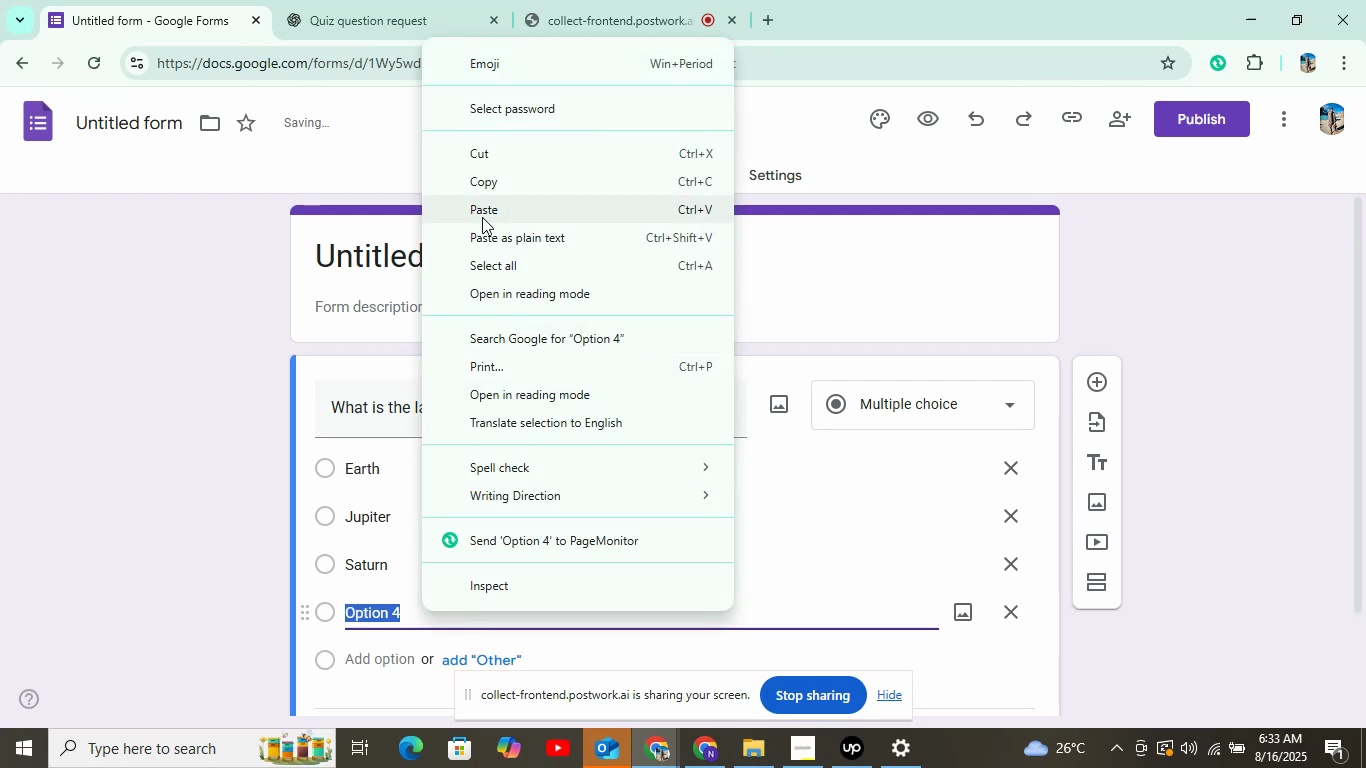 
left_click([482, 205])
 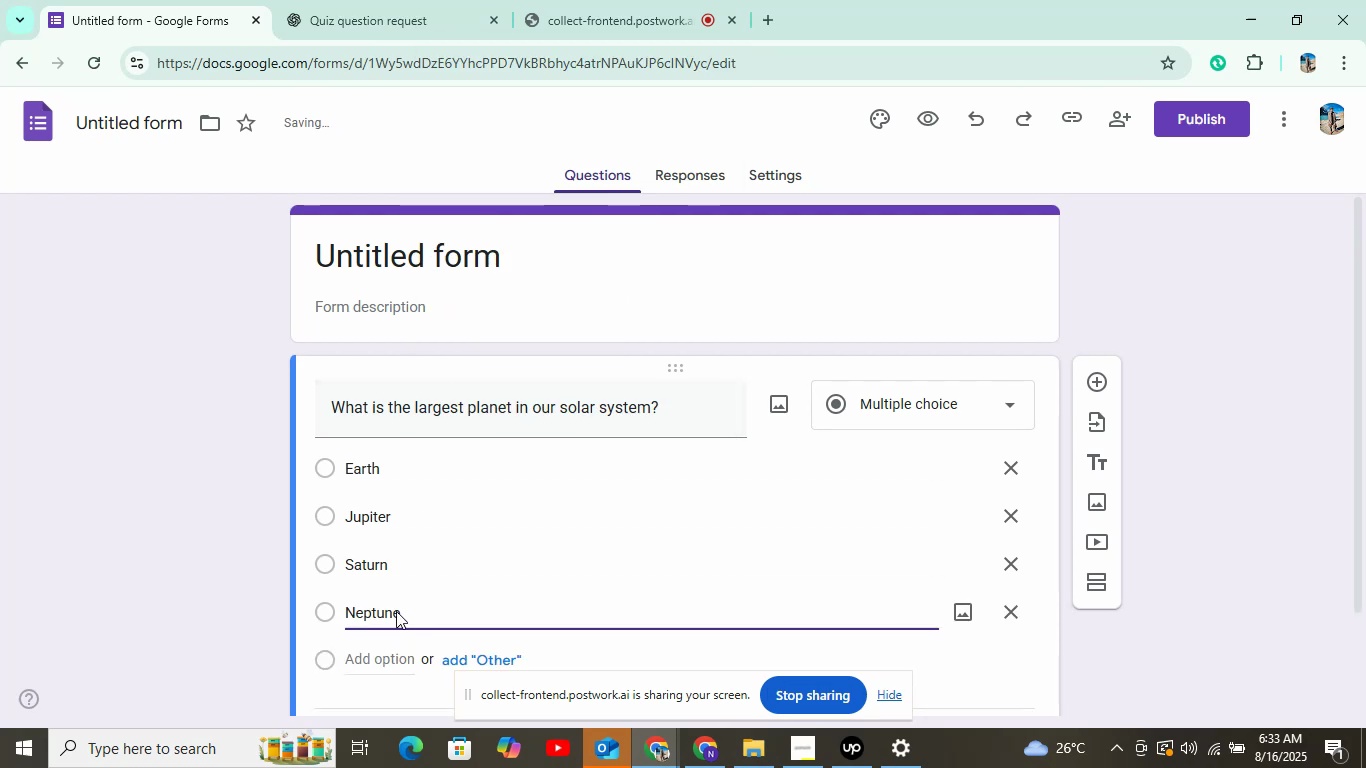 
scroll: coordinate [420, 572], scroll_direction: down, amount: 2.0
 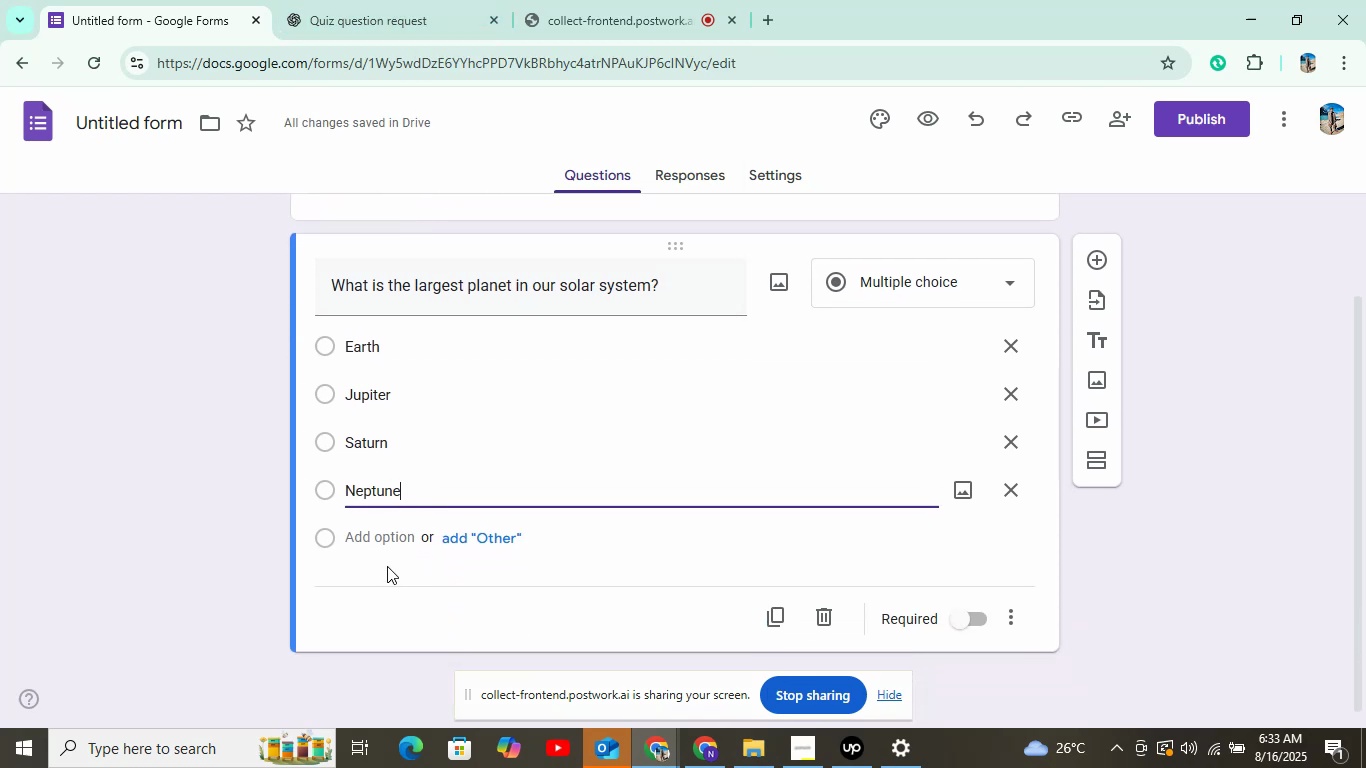 
left_click([767, 174])
 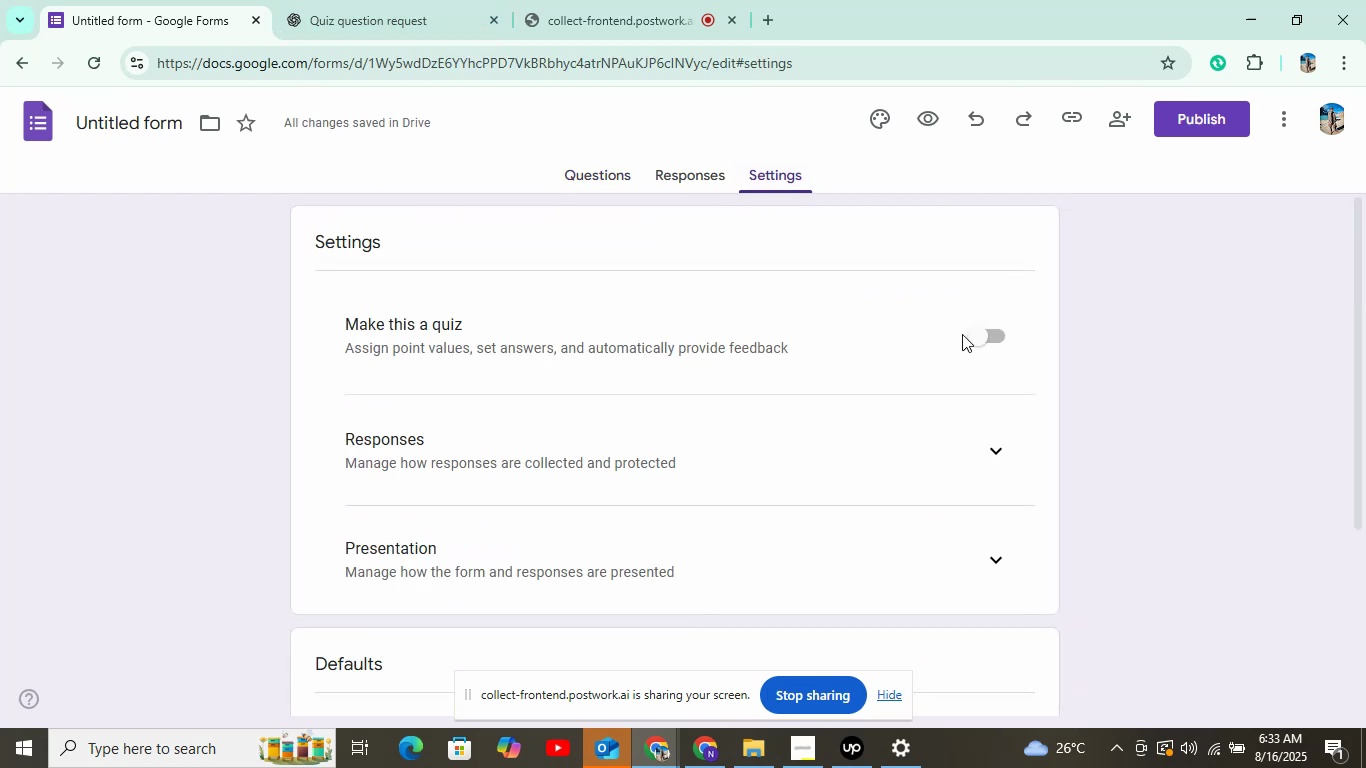 
left_click([971, 337])
 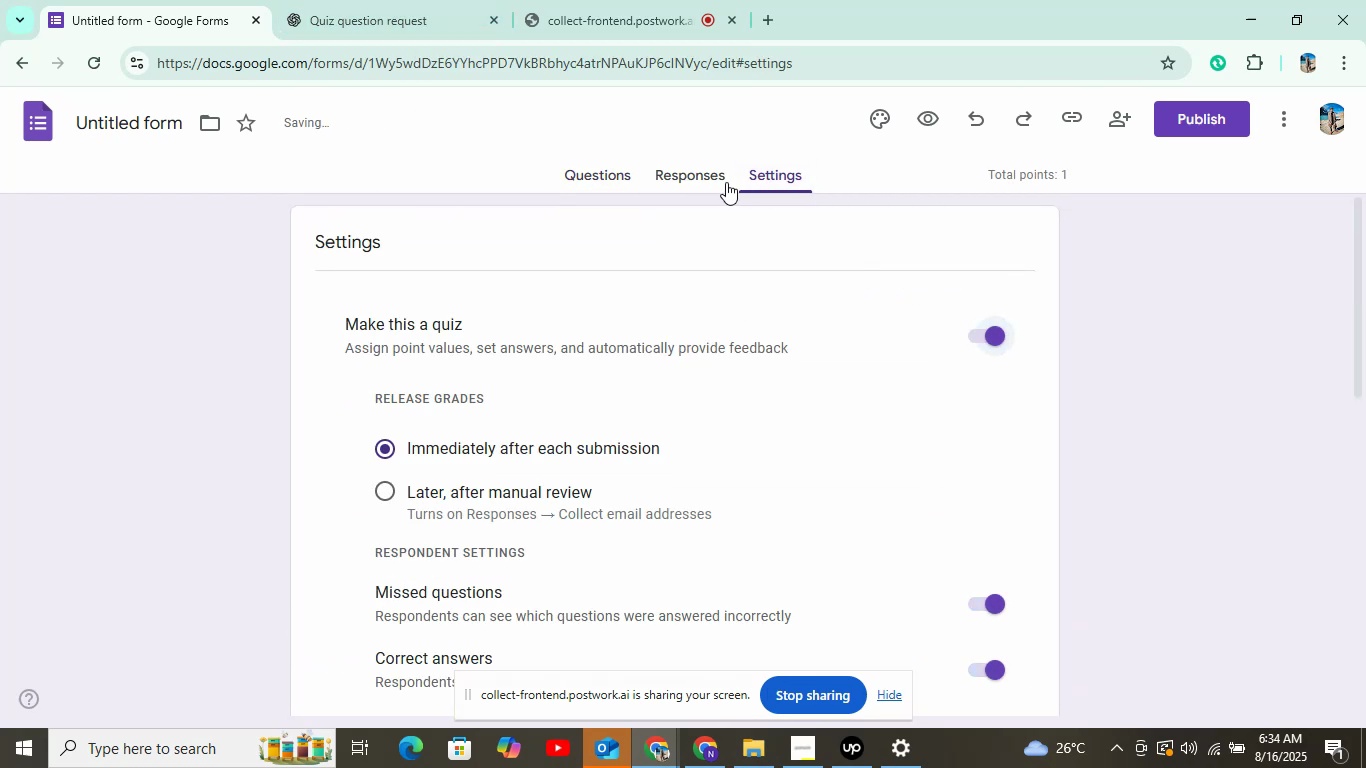 
left_click([612, 181])
 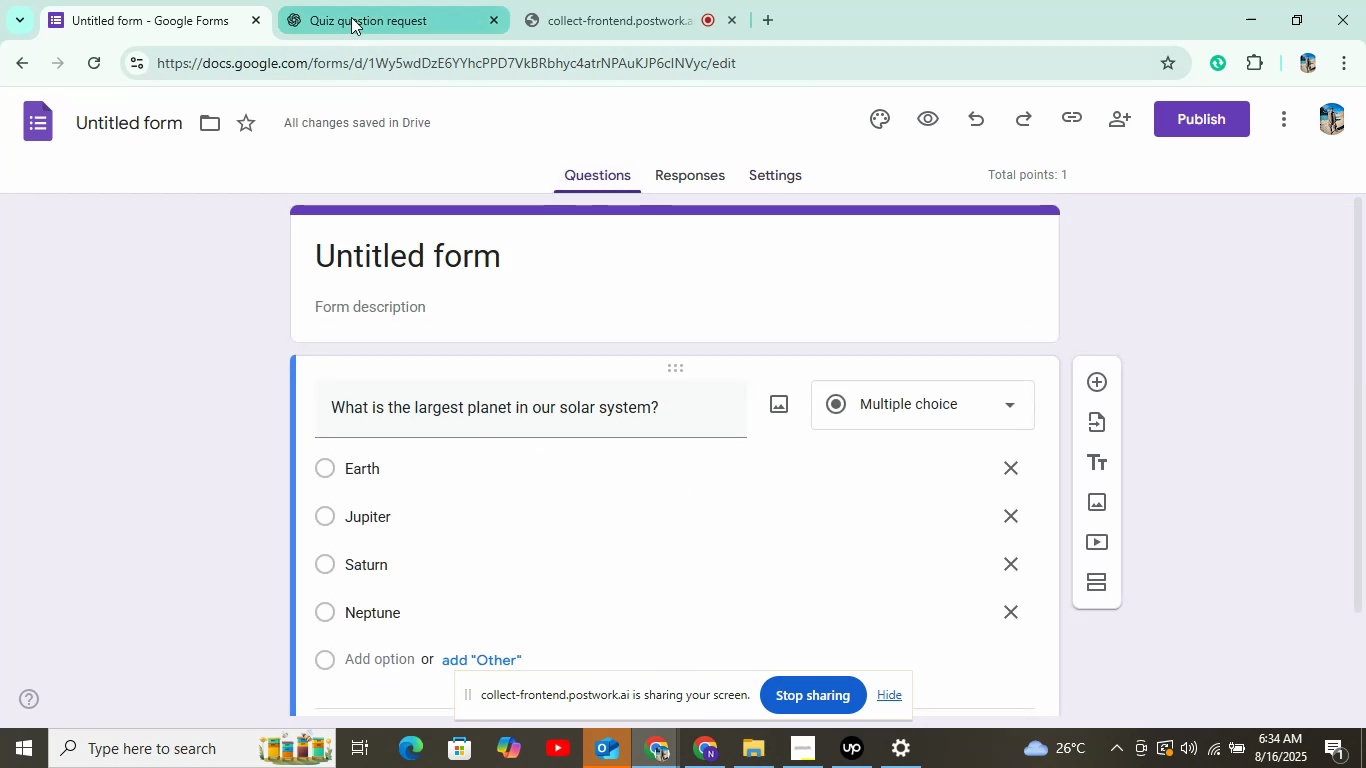 
left_click([351, 17])
 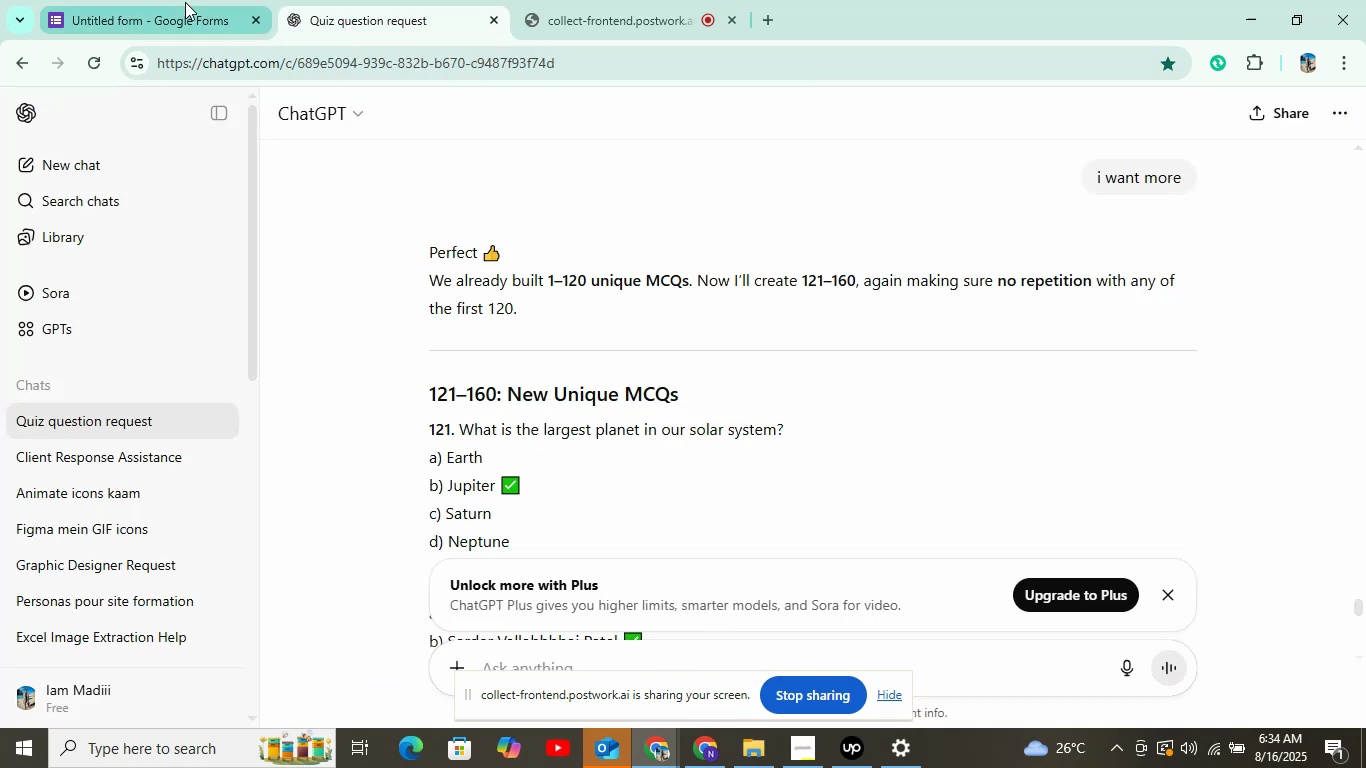 
left_click([168, 8])
 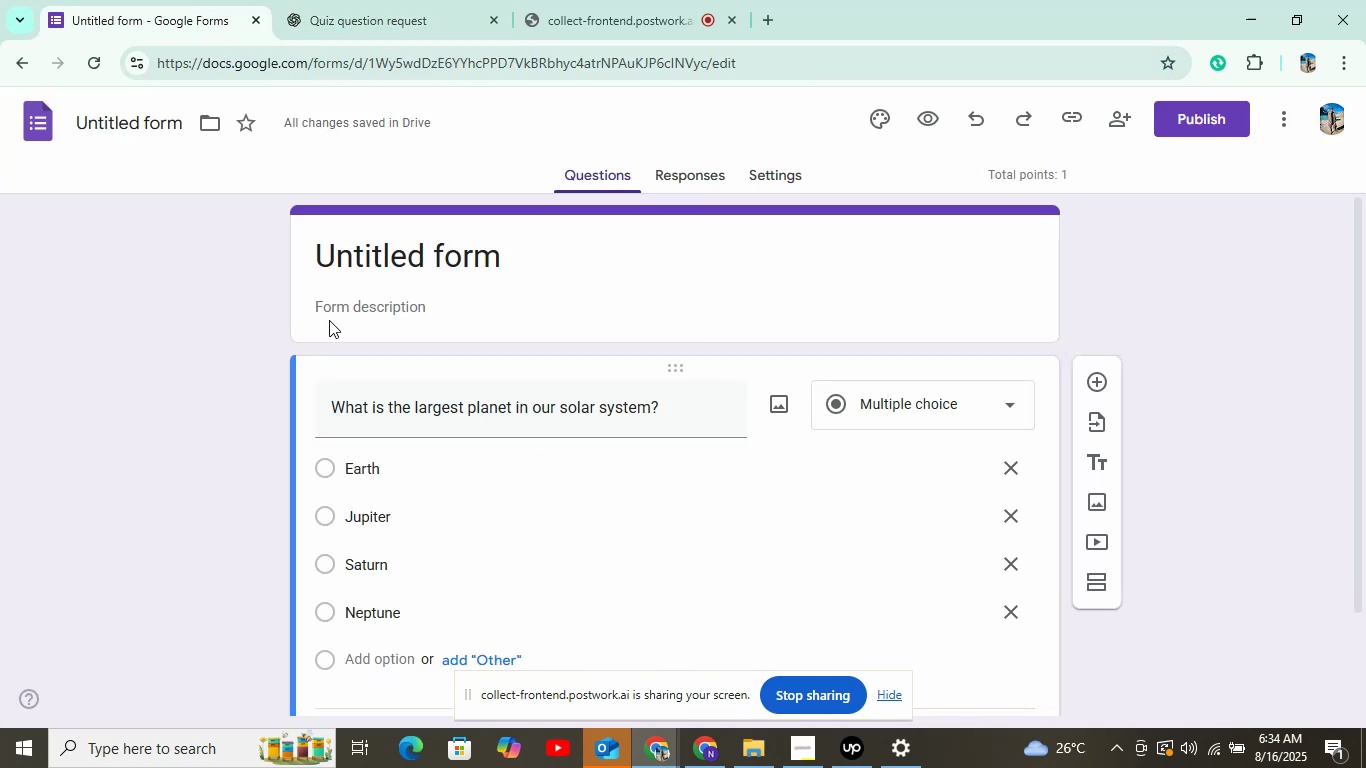 
scroll: coordinate [338, 330], scroll_direction: down, amount: 4.0
 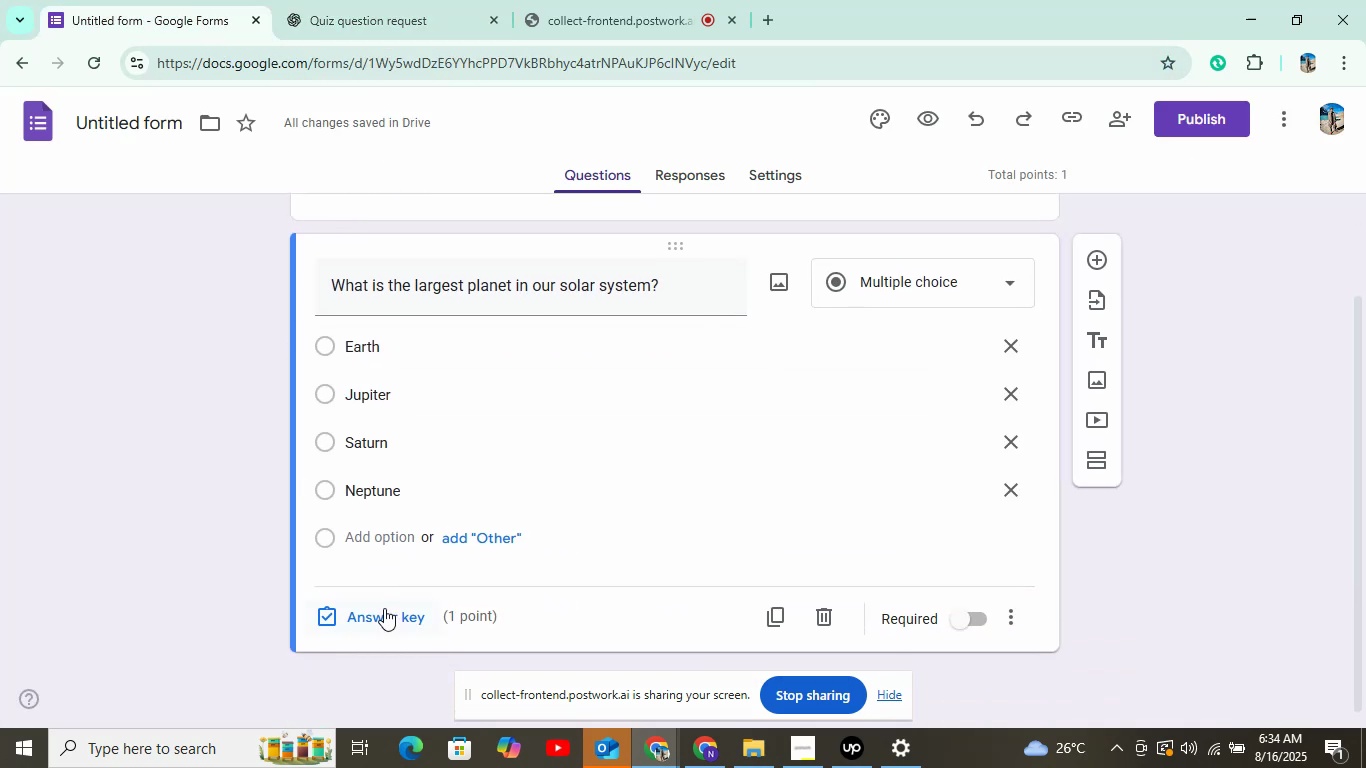 
left_click([384, 617])
 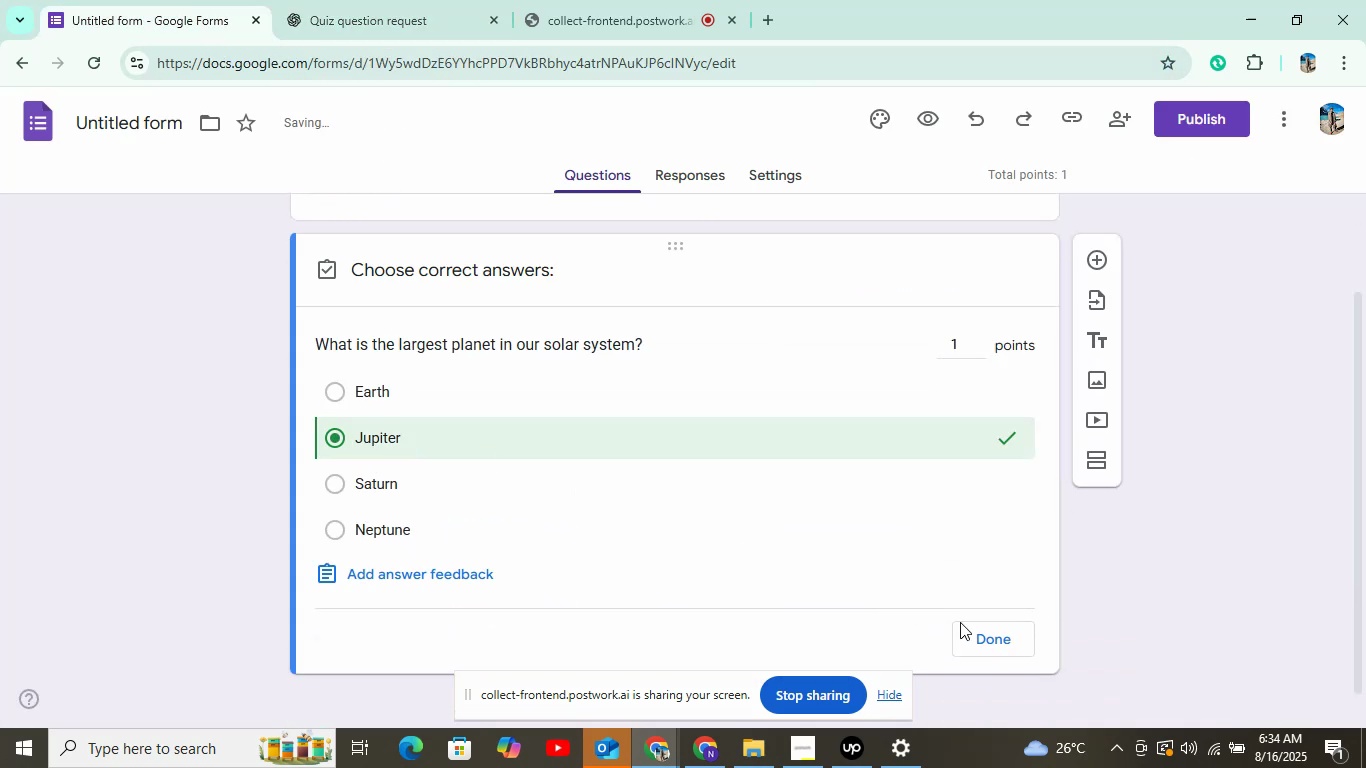 
left_click([987, 636])
 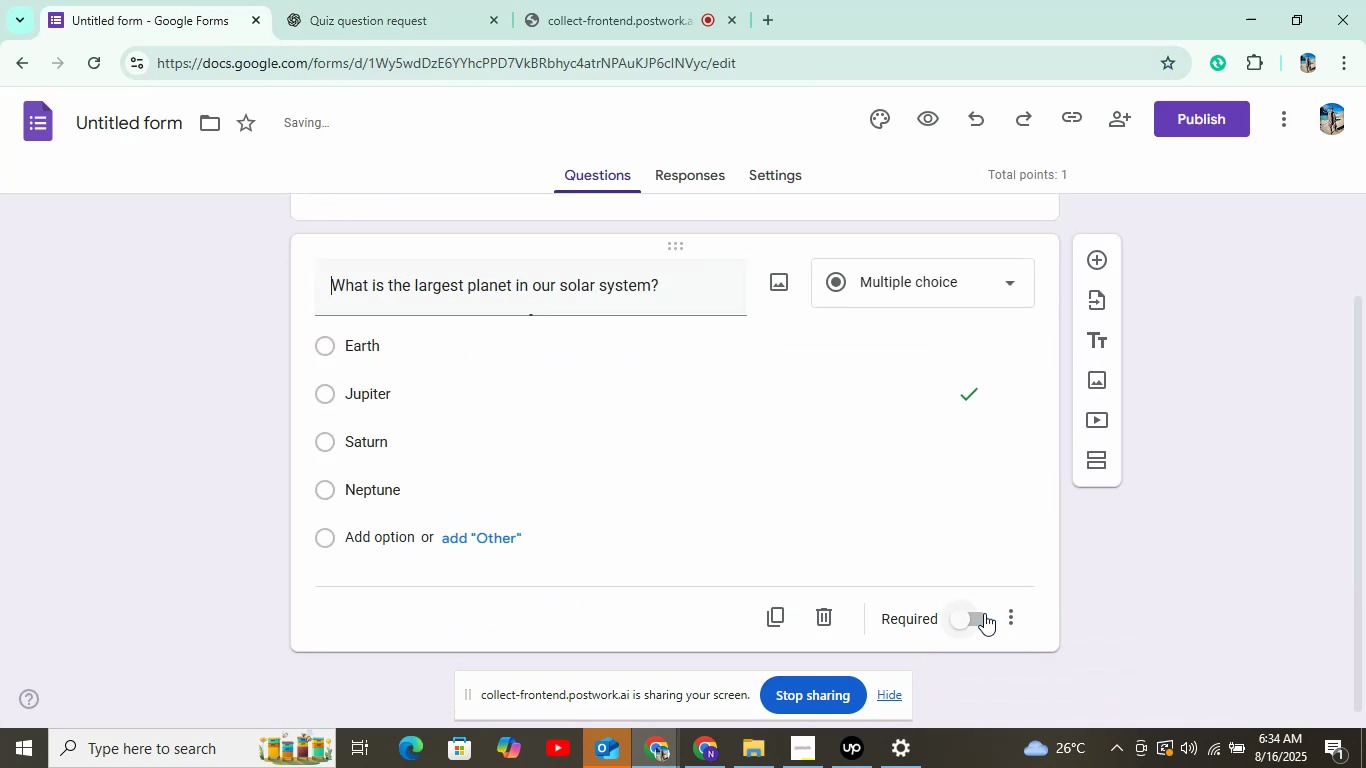 
scroll: coordinate [984, 613], scroll_direction: down, amount: 2.0
 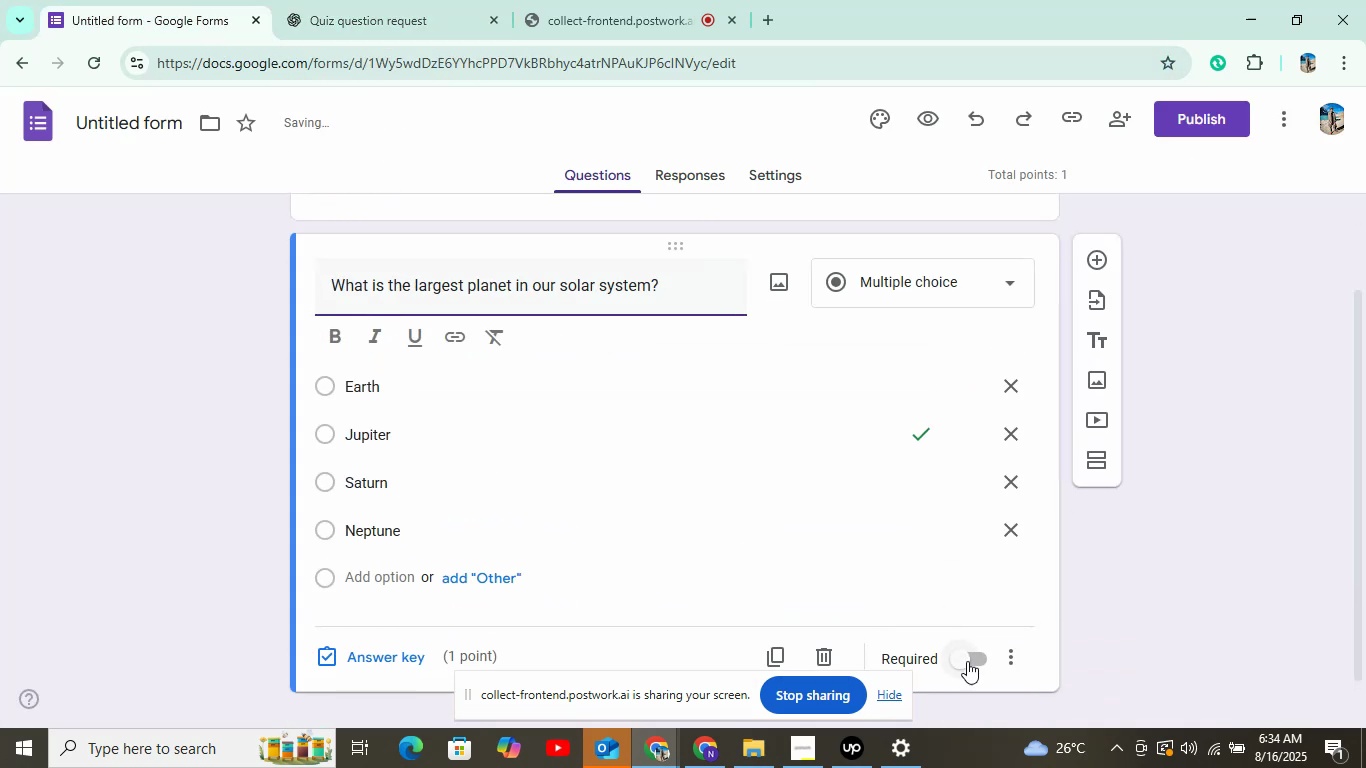 
left_click([967, 659])
 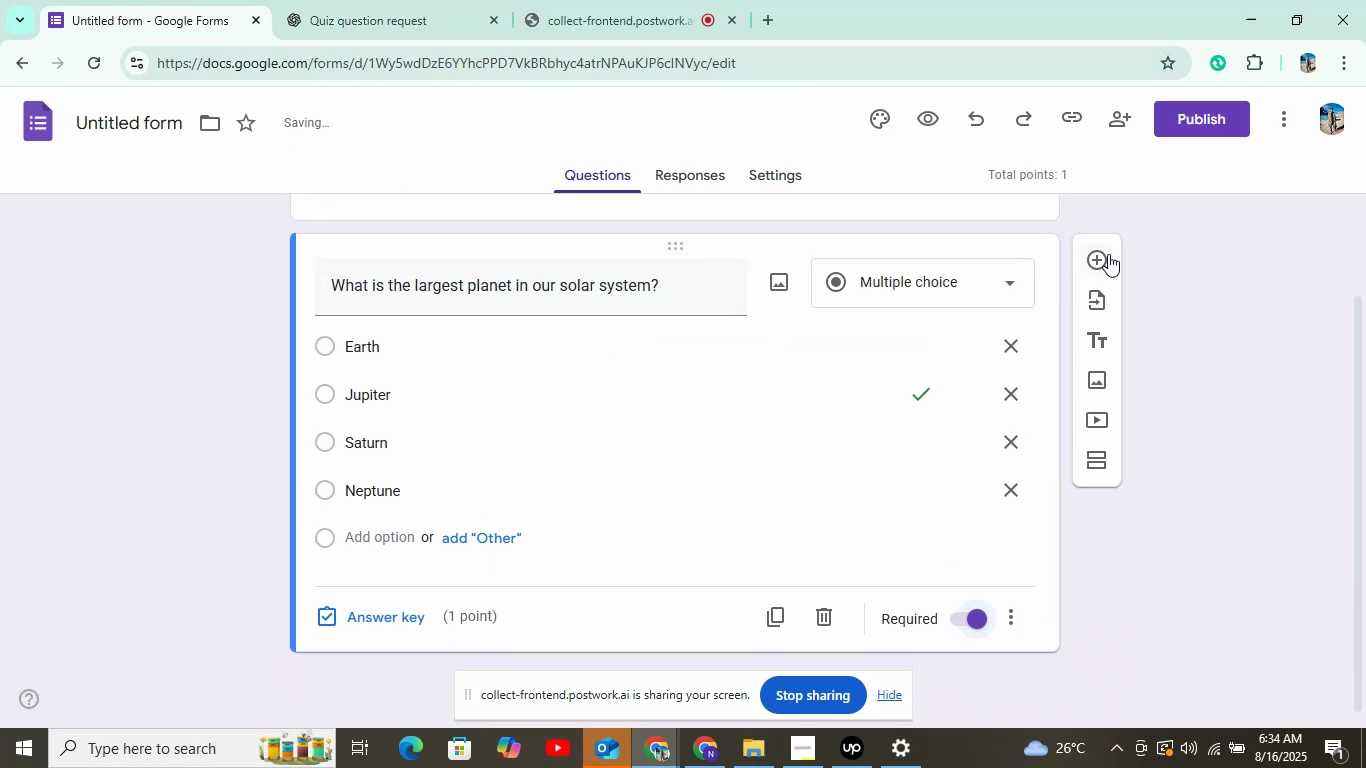 
left_click([1105, 256])
 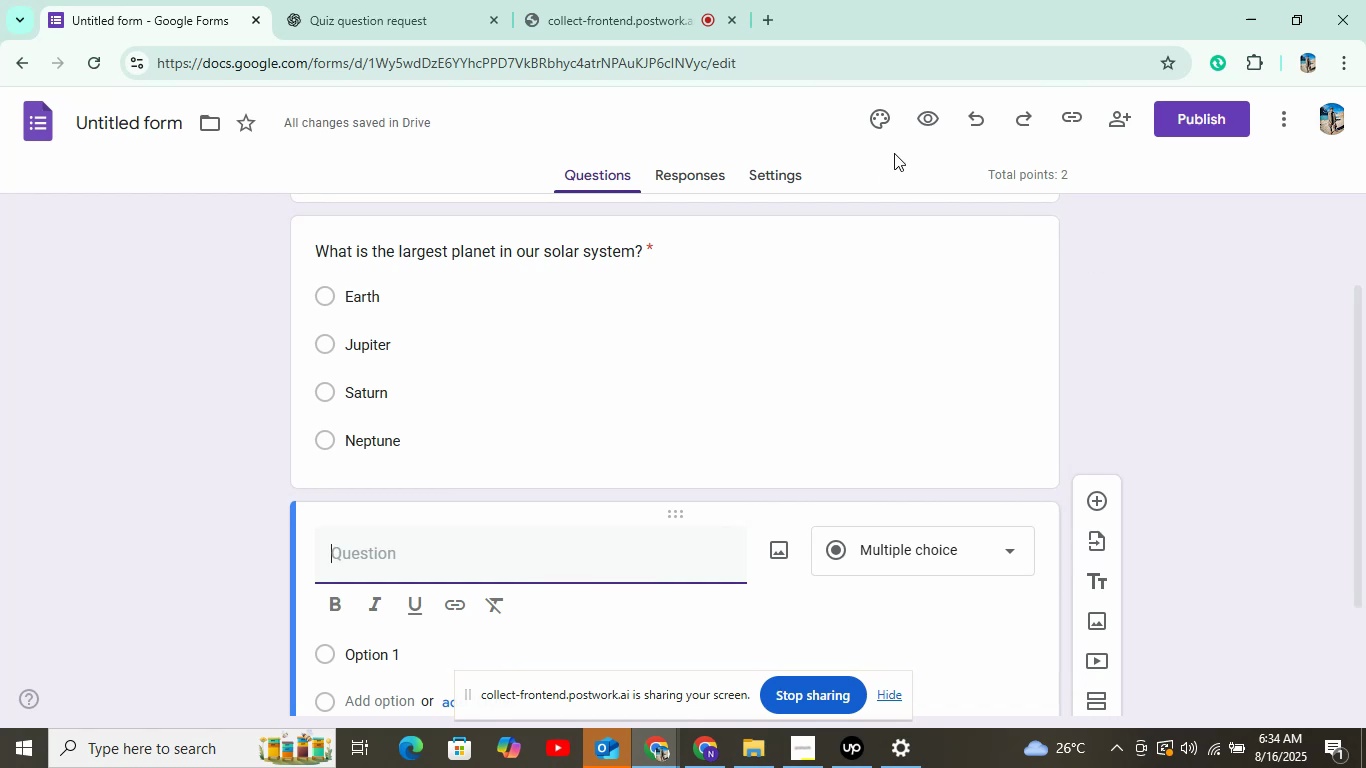 
wait(6.51)
 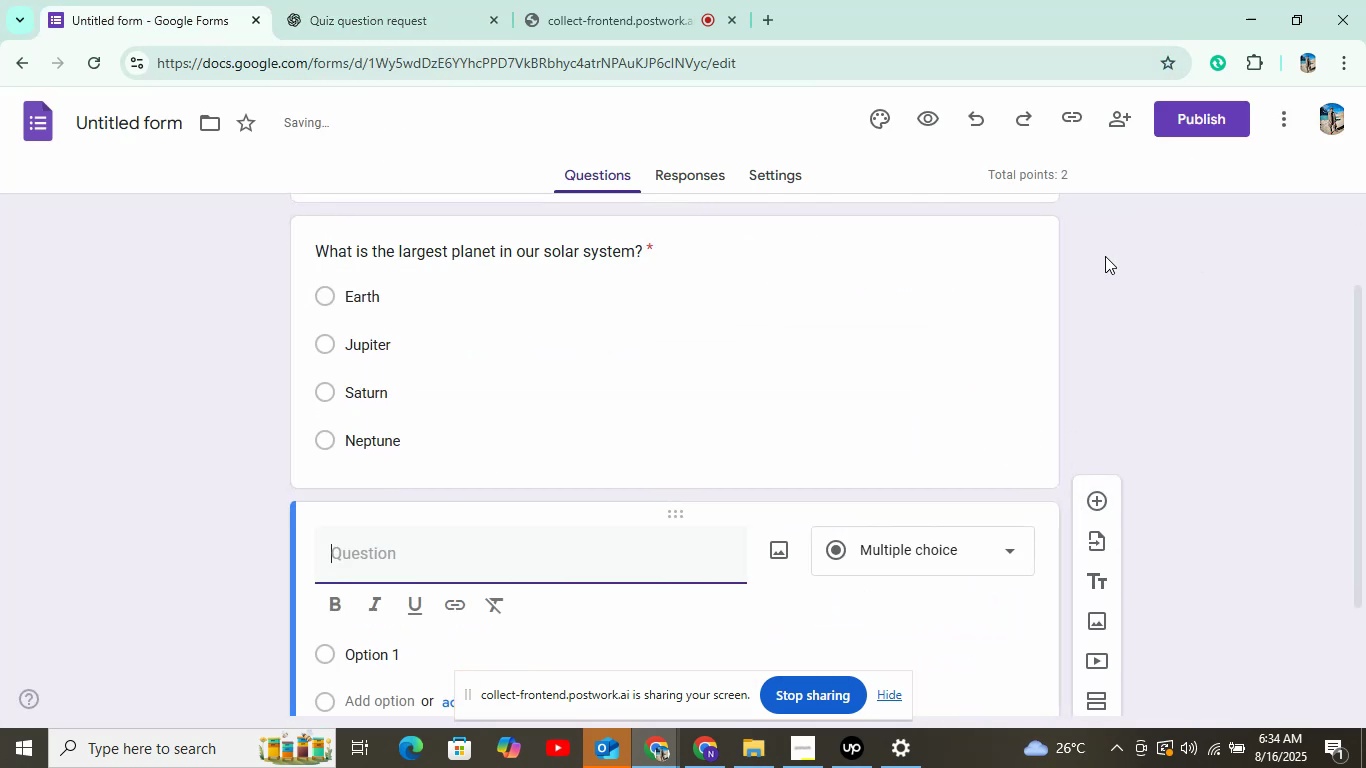 
left_click([366, 20])
 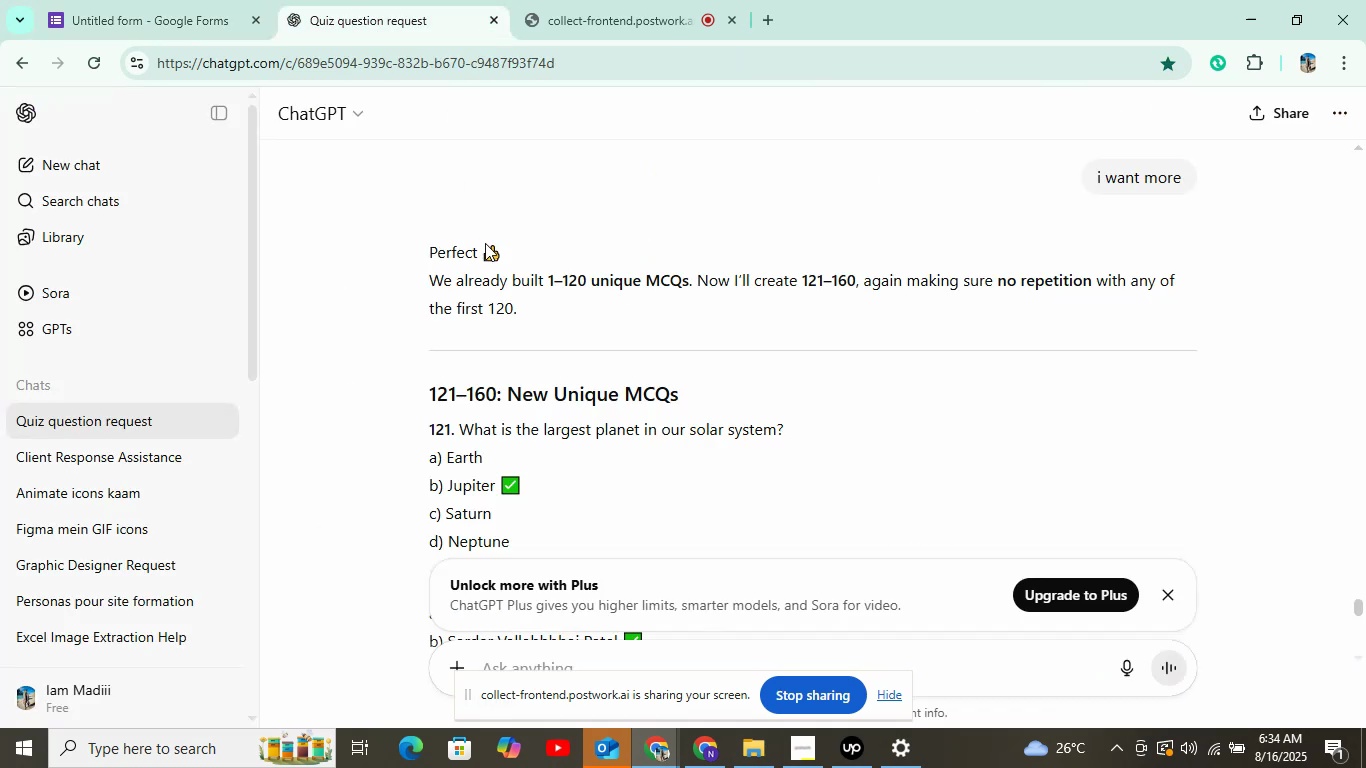 
scroll: coordinate [532, 319], scroll_direction: down, amount: 2.0
 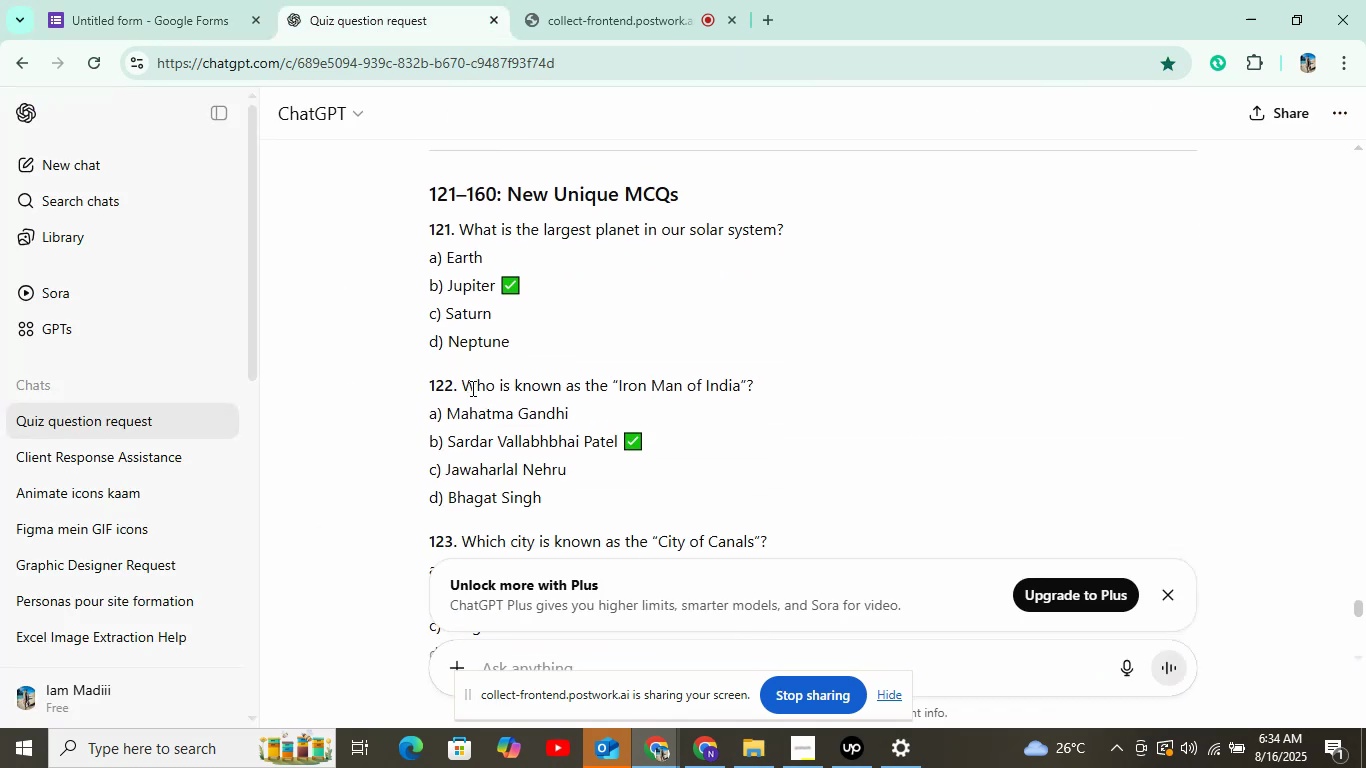 
left_click_drag(start_coordinate=[465, 387], to_coordinate=[765, 387])
 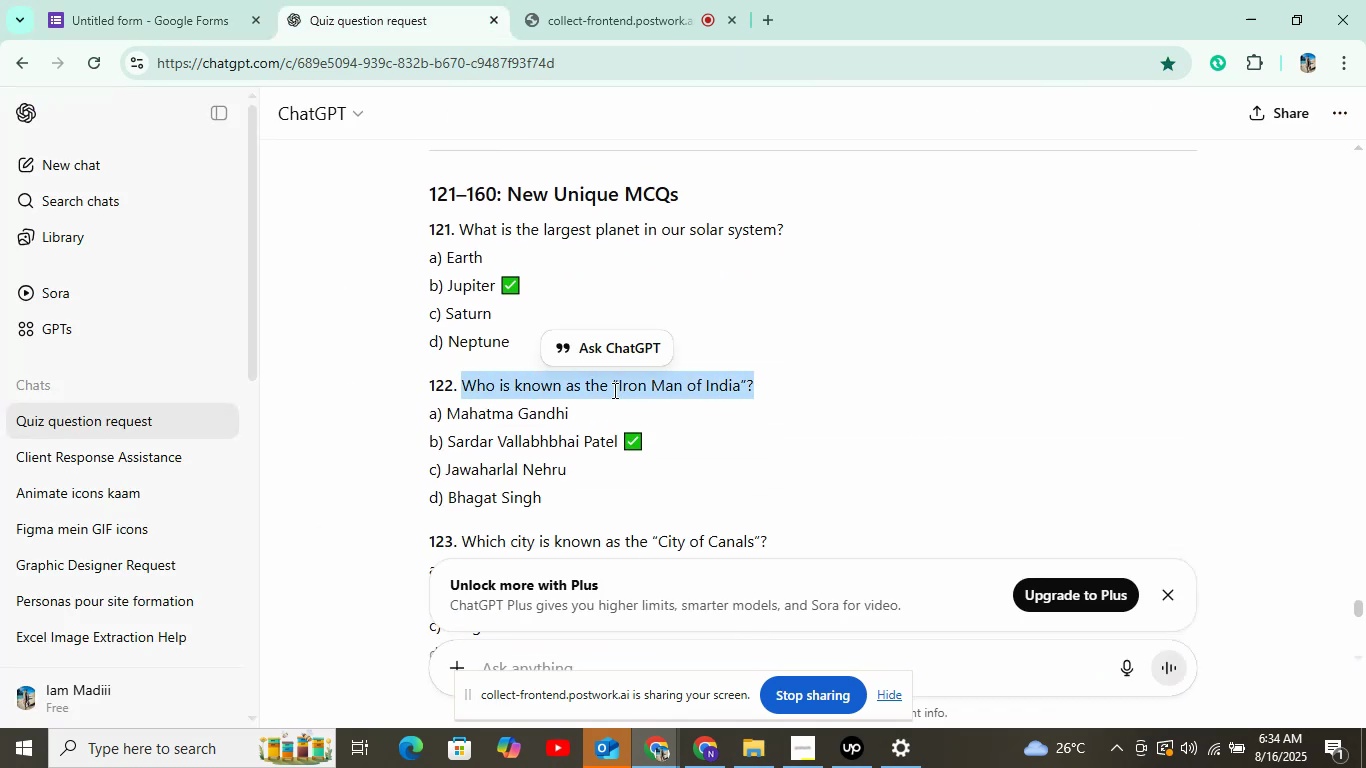 
right_click([613, 390])
 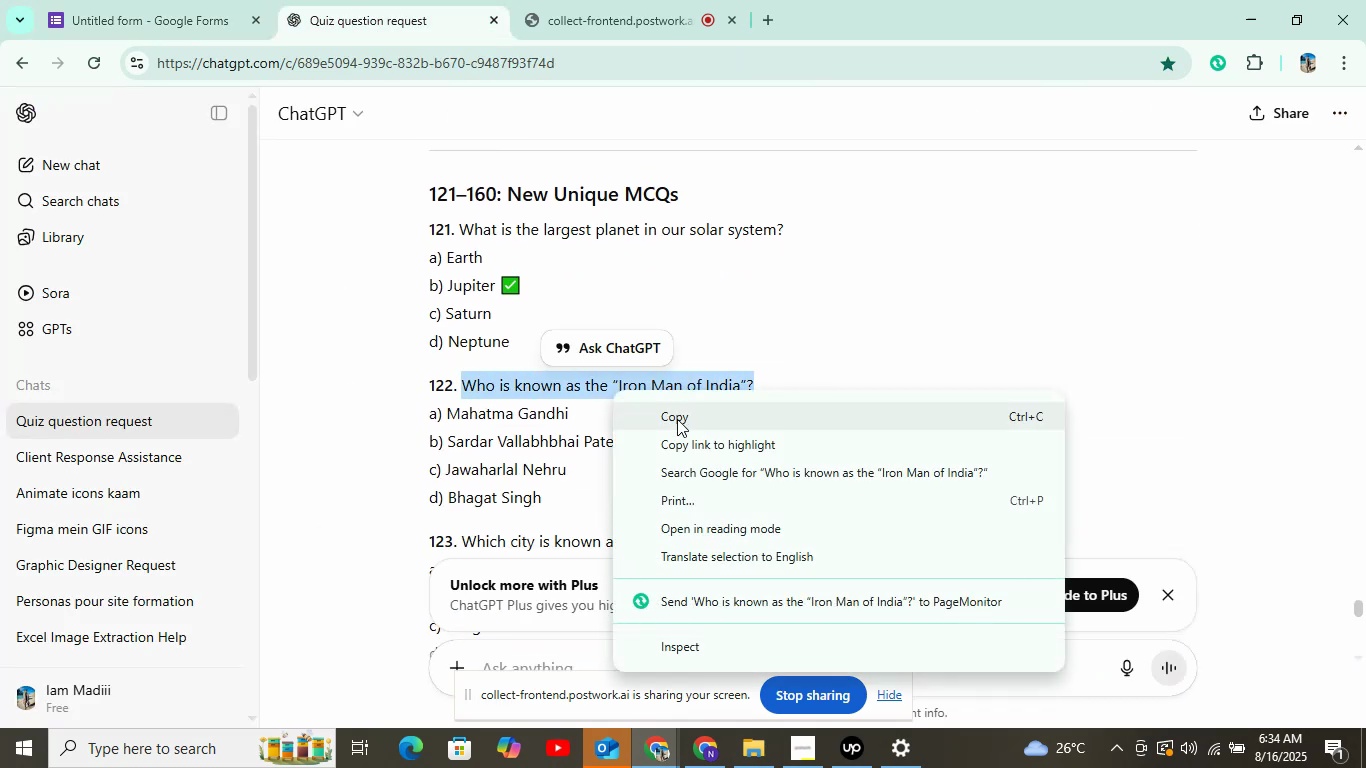 
left_click([677, 419])
 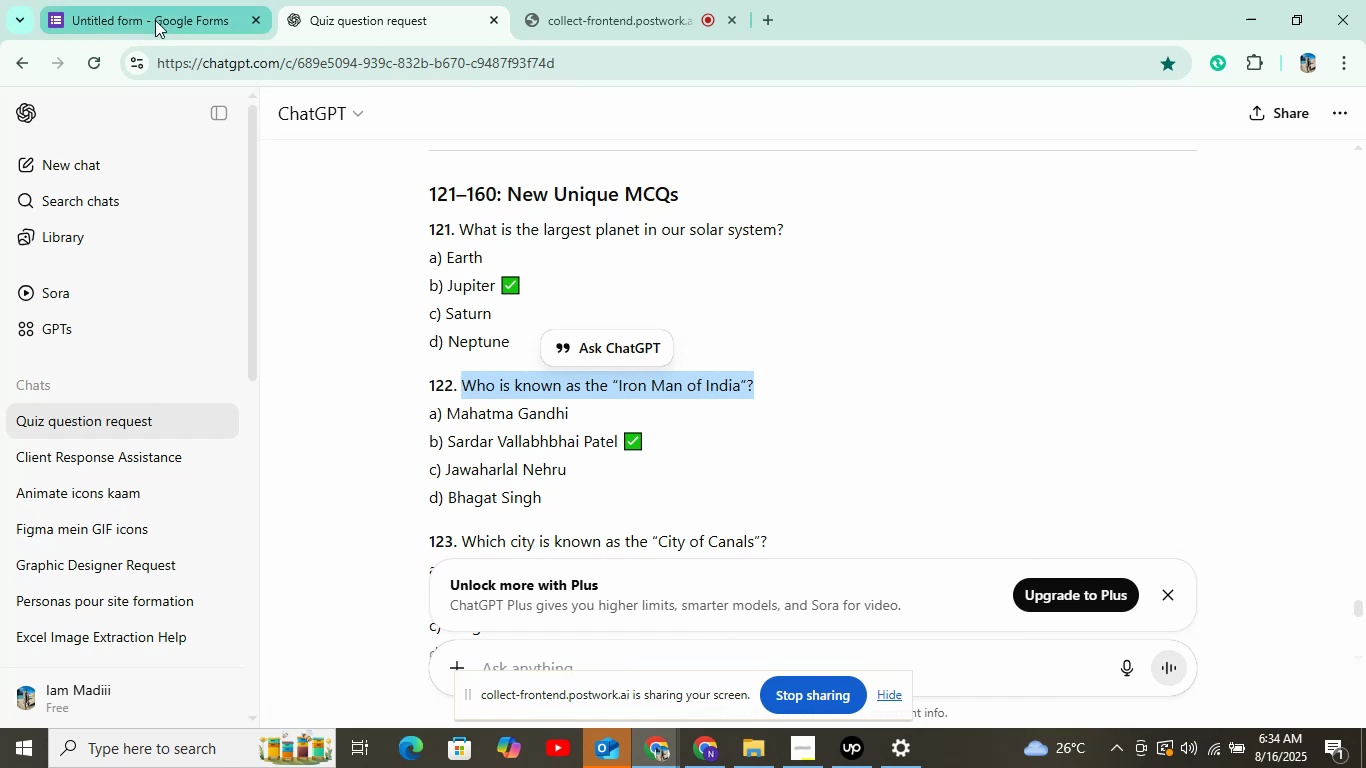 
left_click([155, 20])
 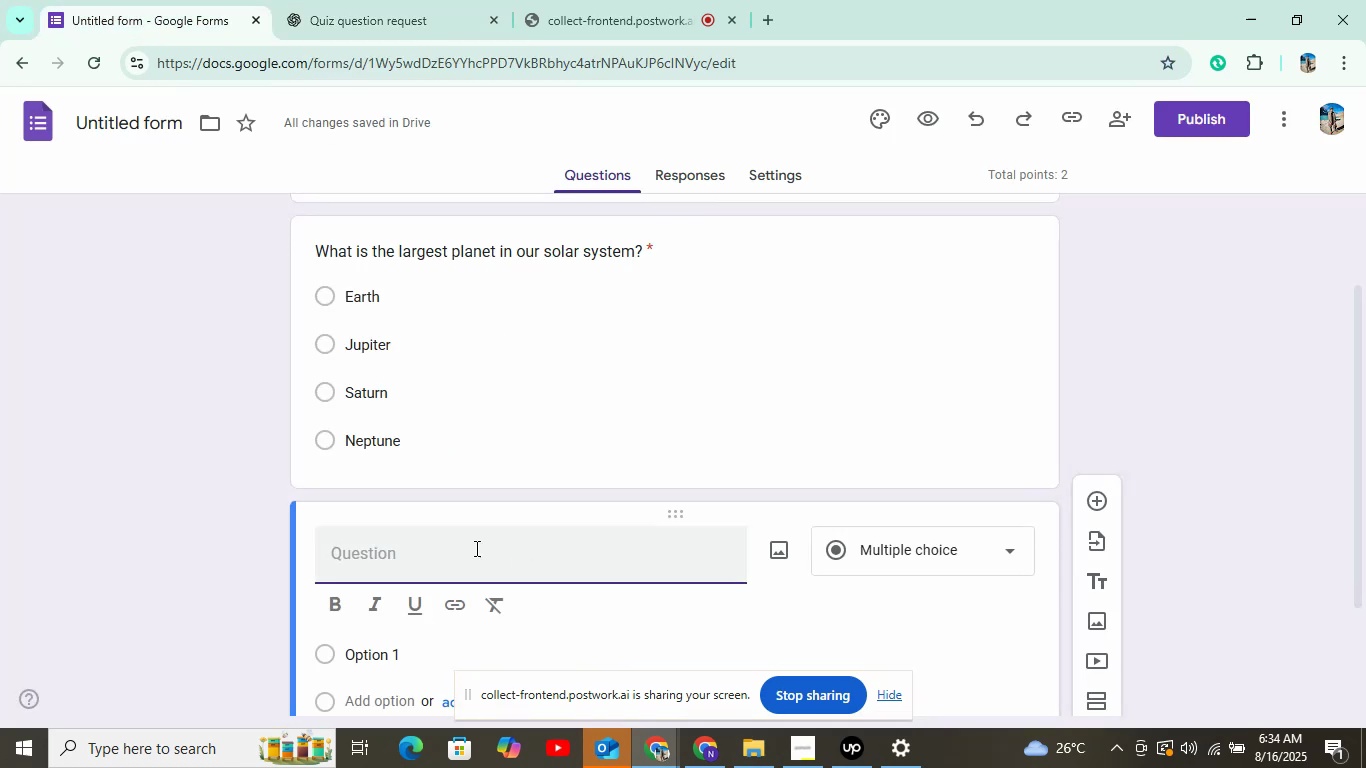 
right_click([473, 547])
 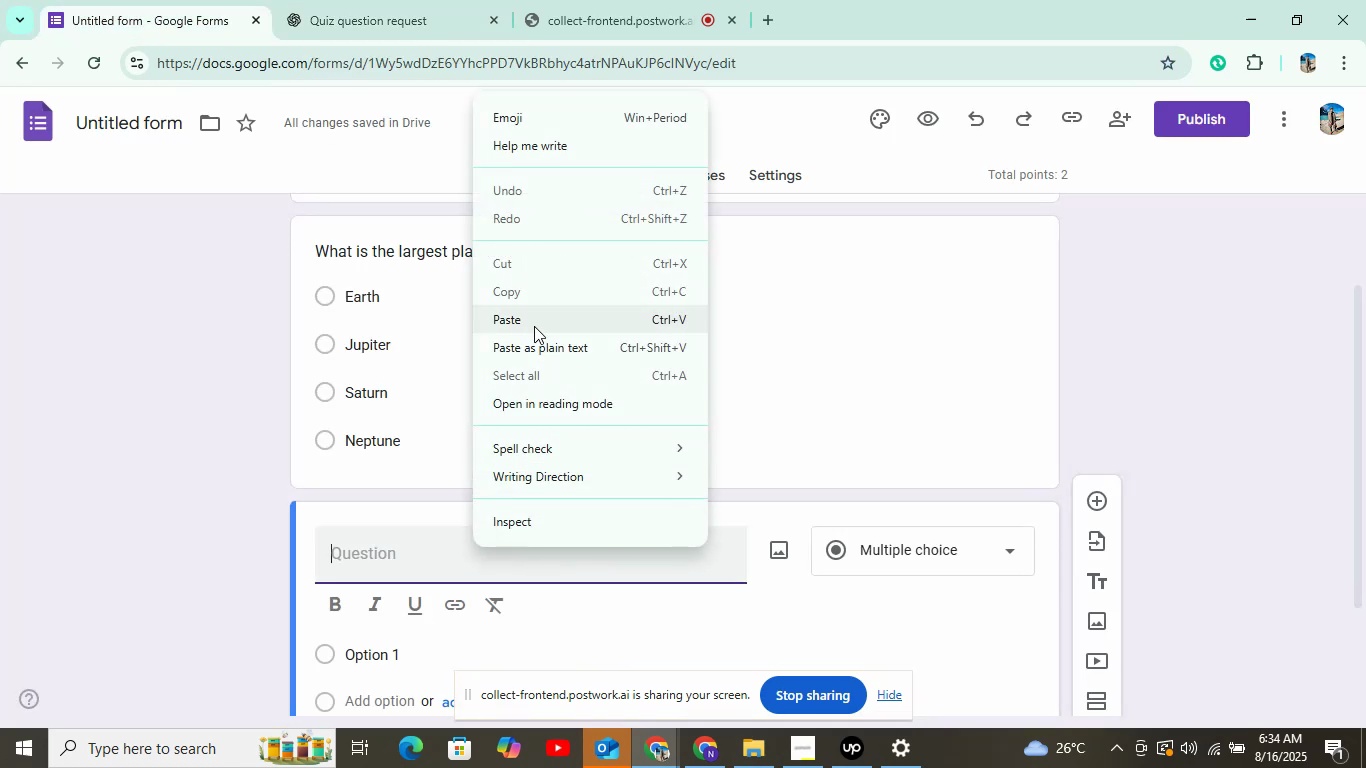 
left_click([522, 320])
 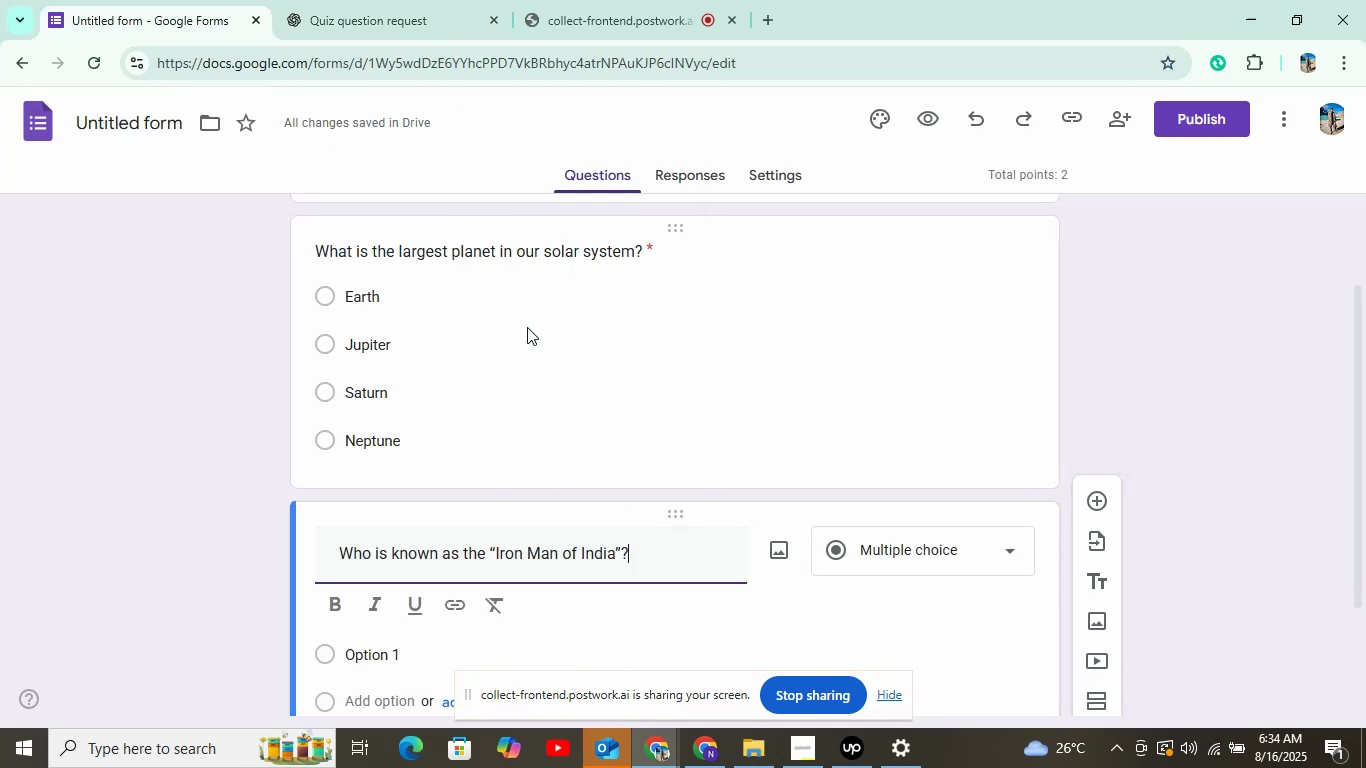 
scroll: coordinate [534, 338], scroll_direction: down, amount: 5.0
 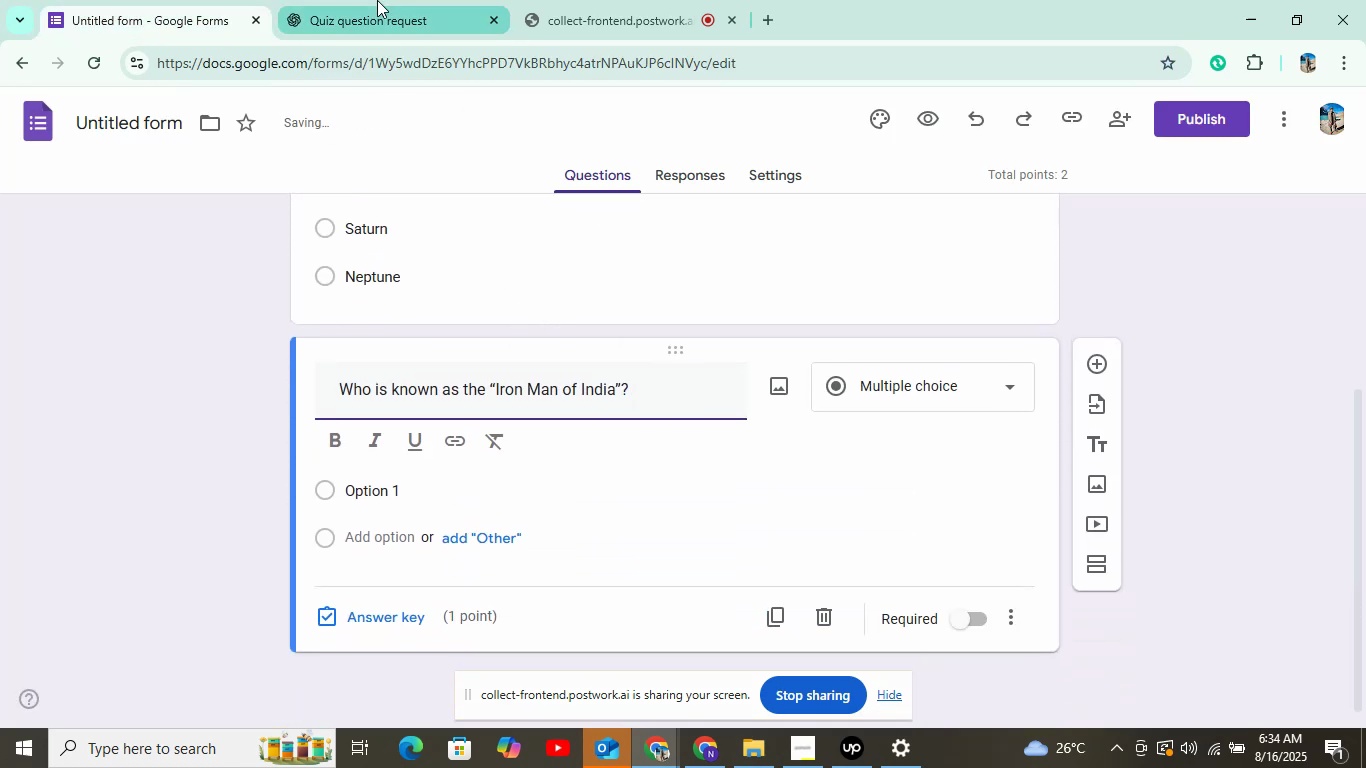 
left_click([377, 0])
 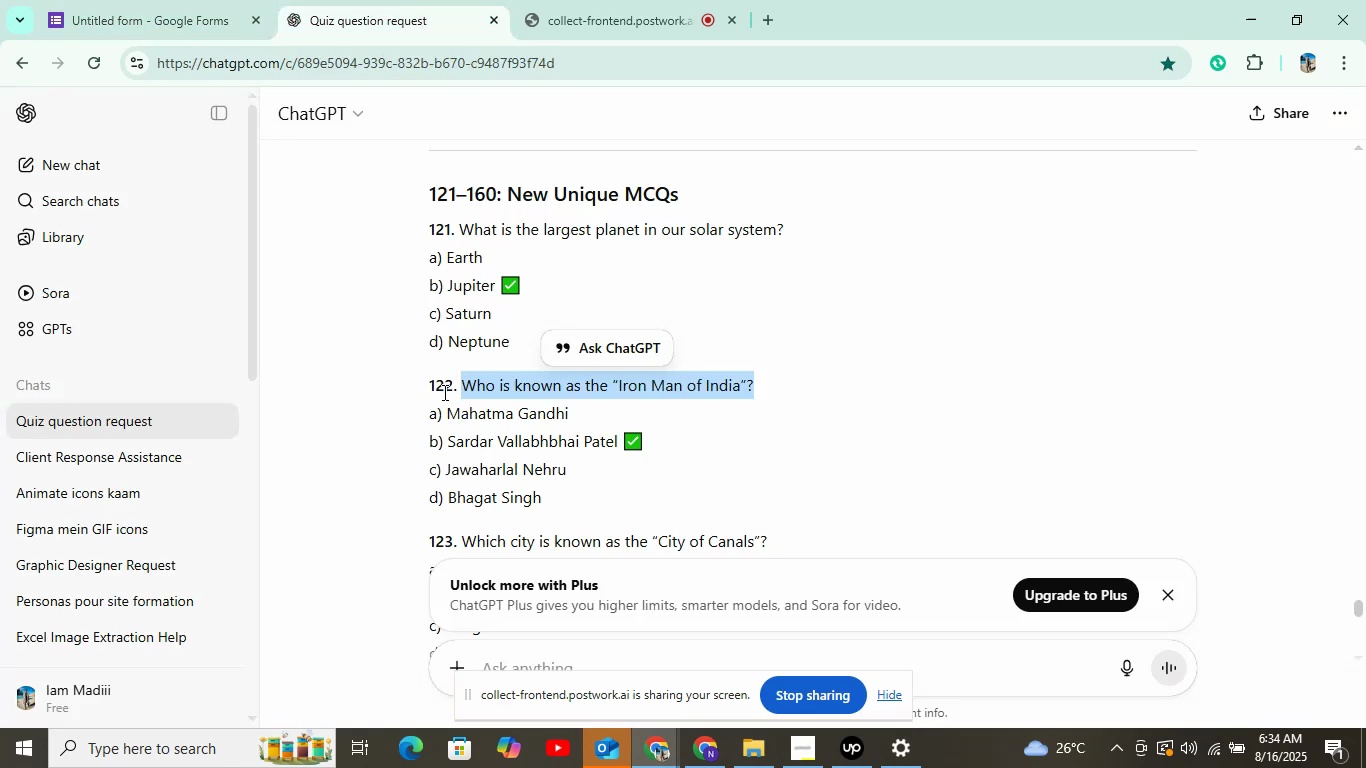 
left_click_drag(start_coordinate=[449, 406], to_coordinate=[596, 413])
 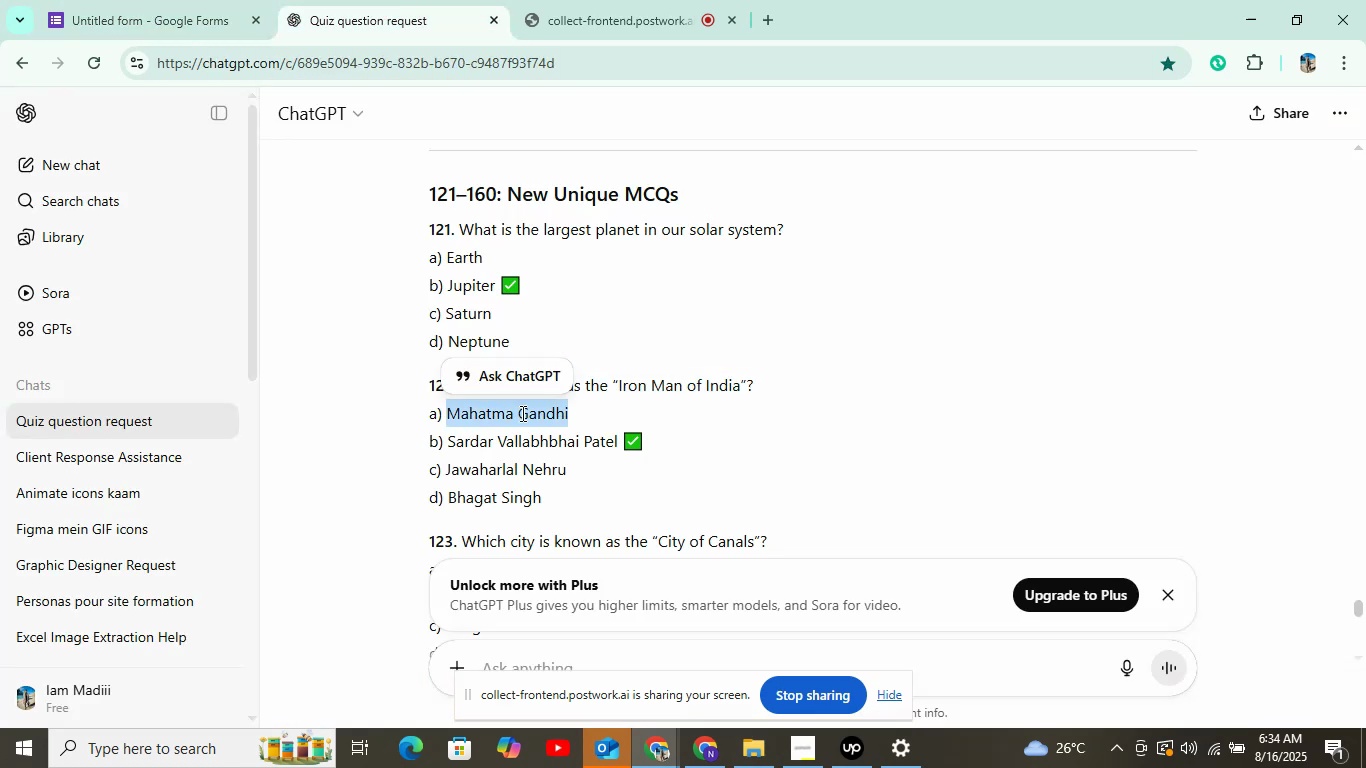 
right_click([521, 413])
 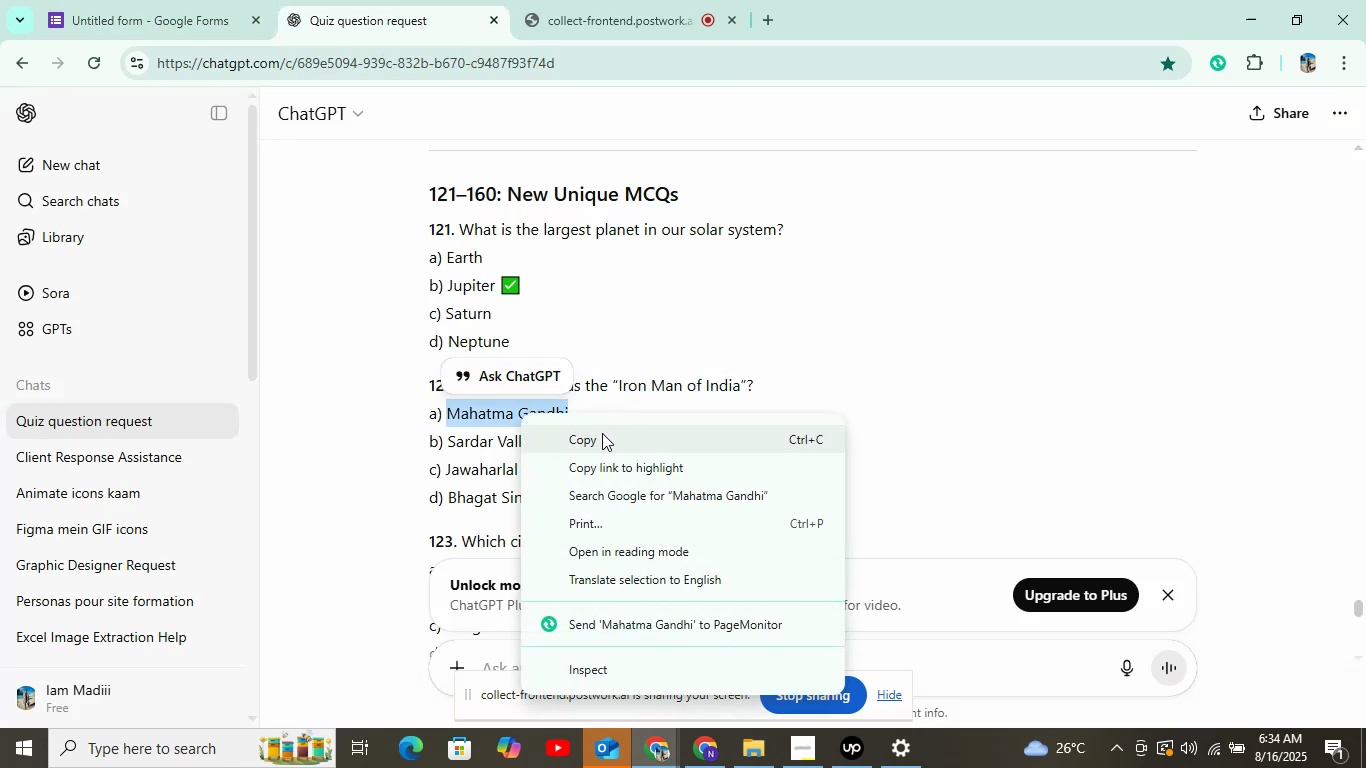 
left_click([602, 433])
 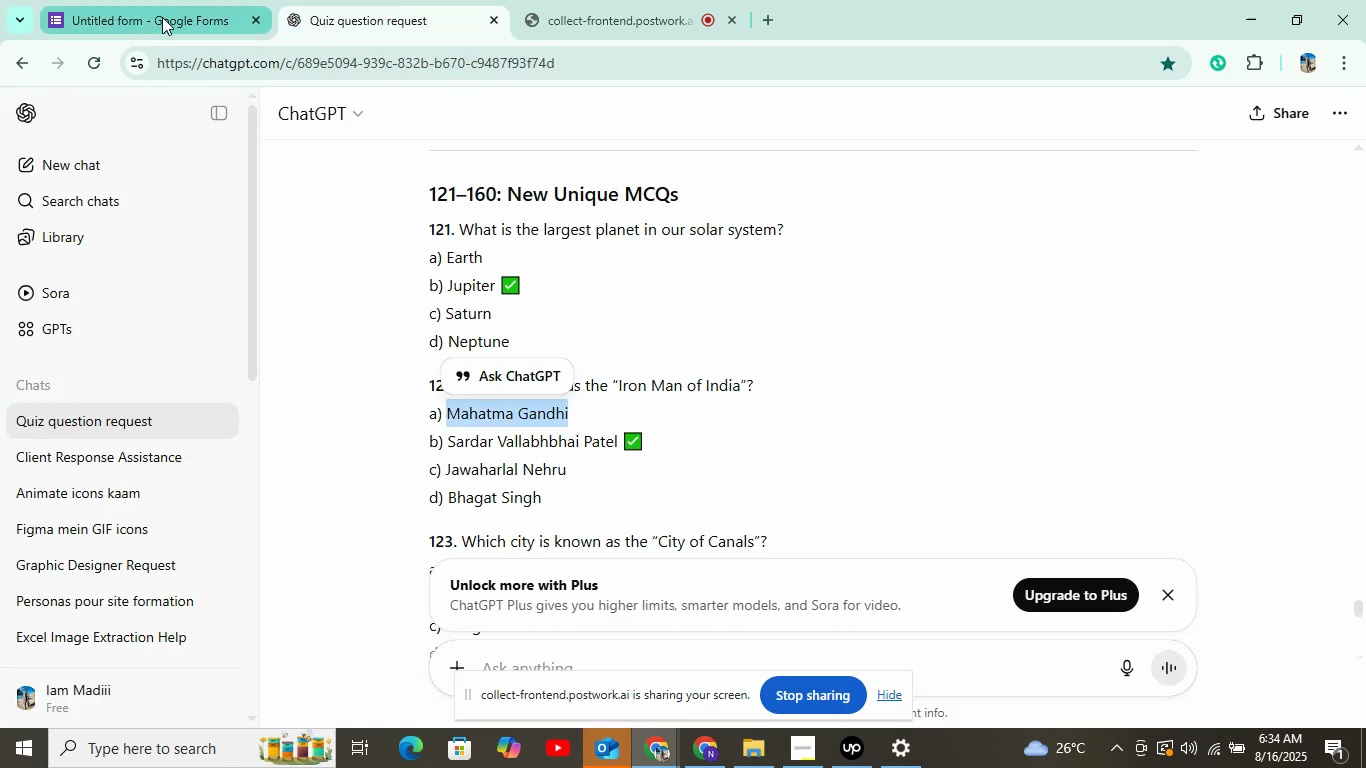 
left_click([162, 17])
 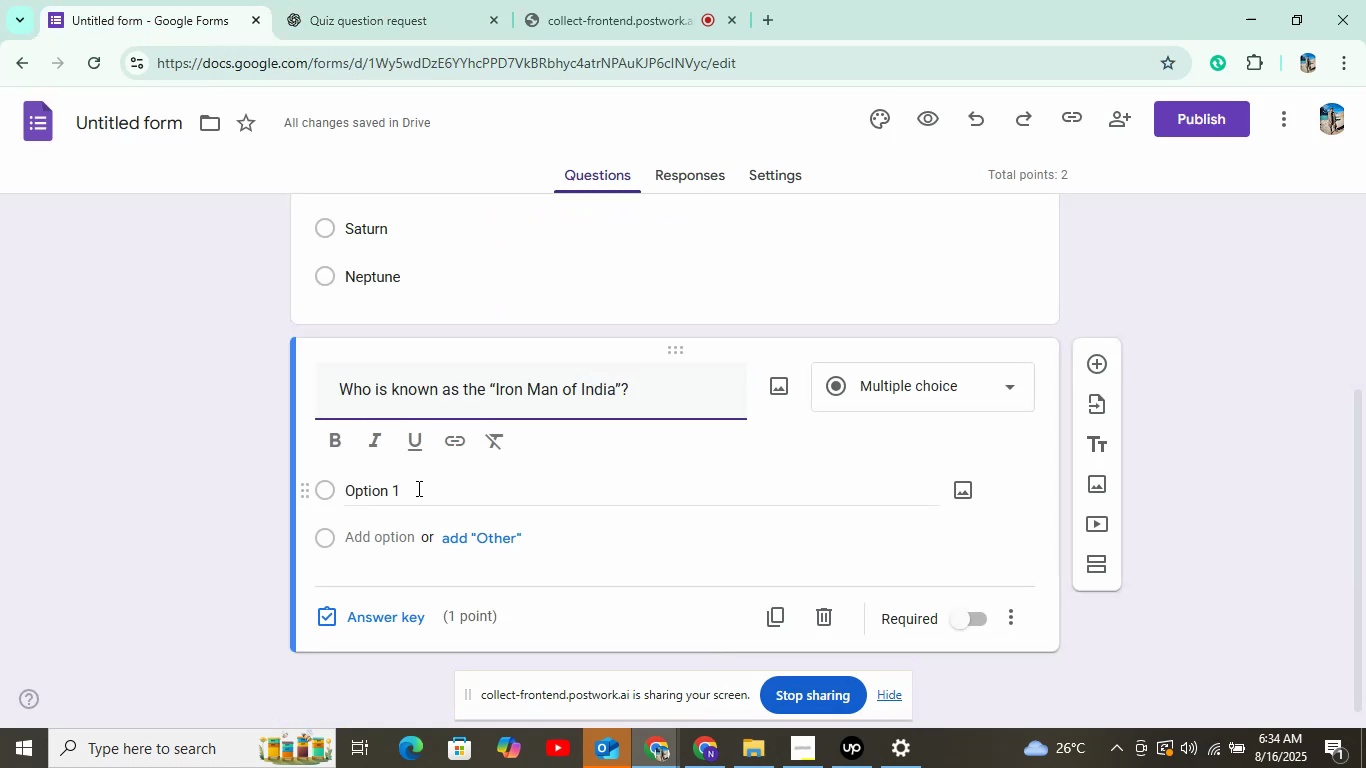 
left_click([417, 488])
 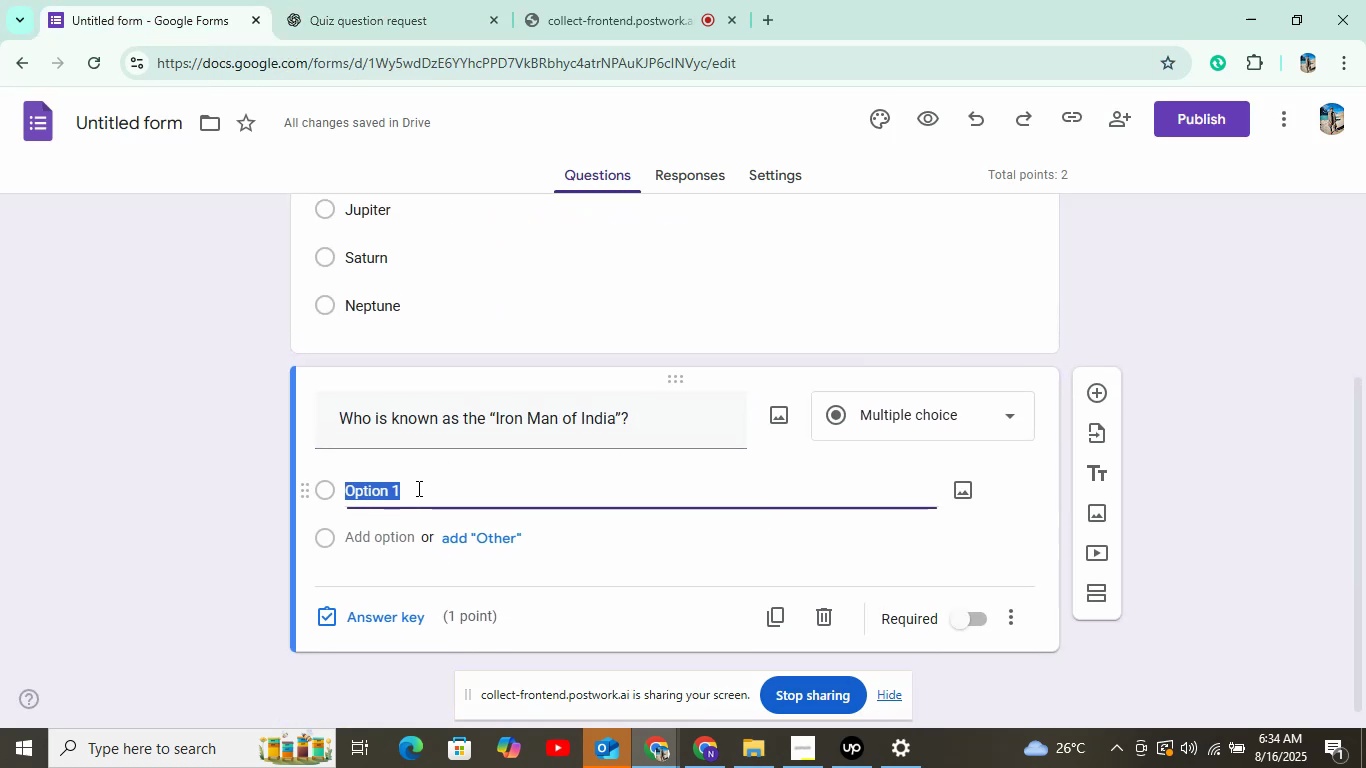 
right_click([417, 488])
 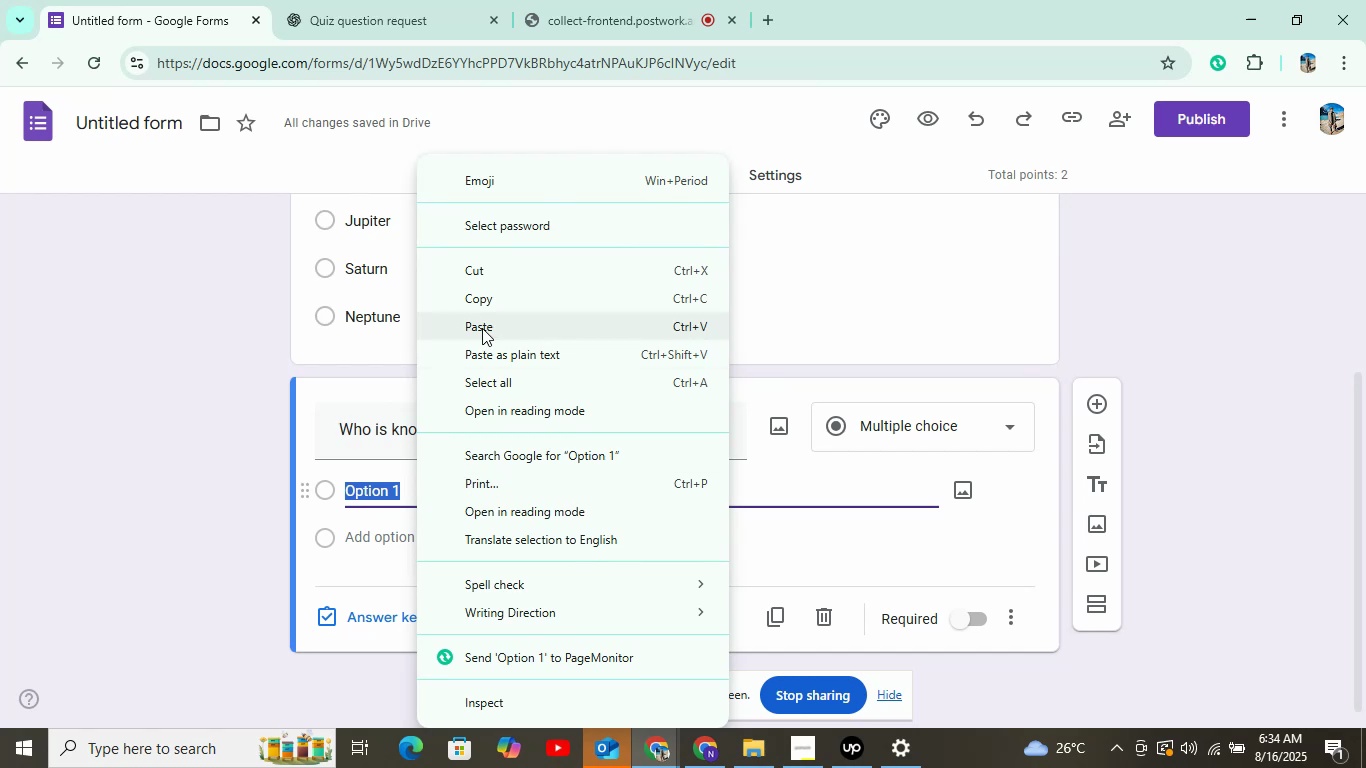 
left_click([482, 328])
 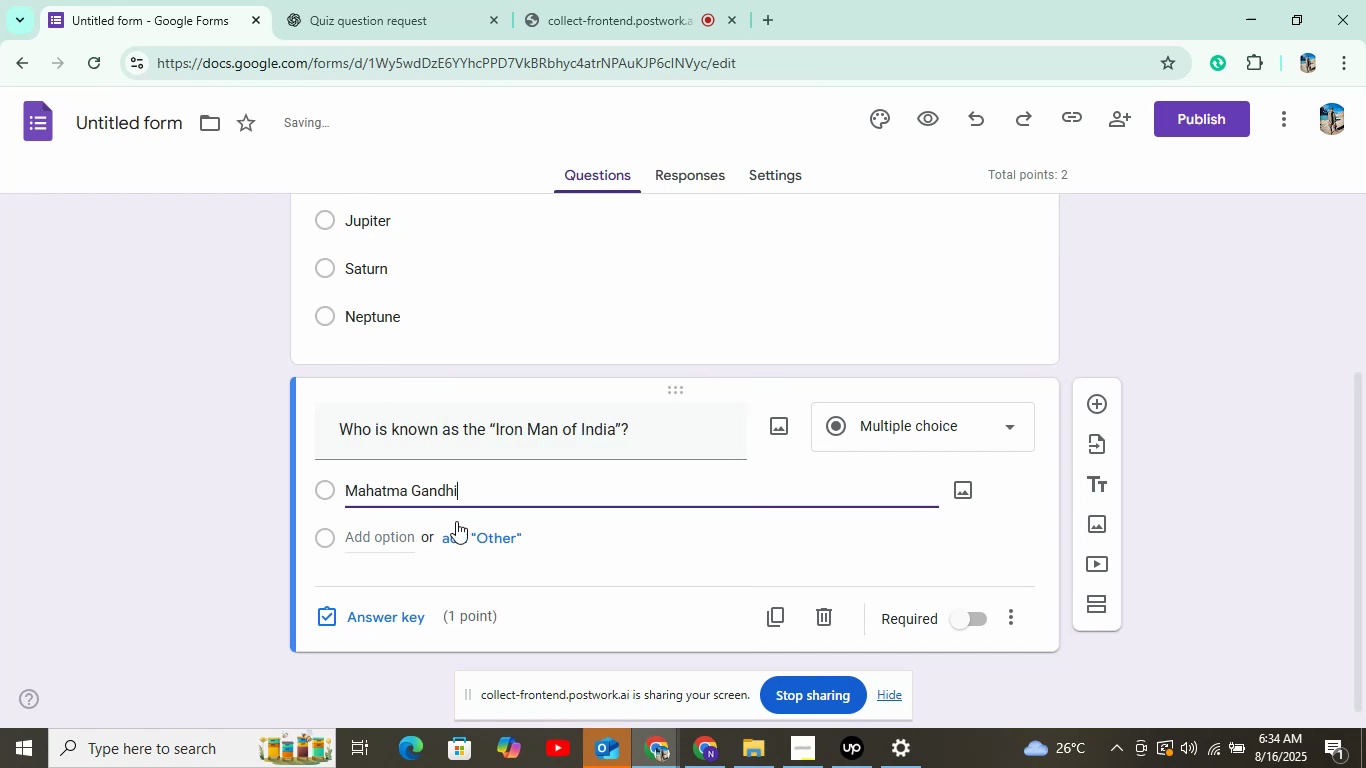 
scroll: coordinate [454, 529], scroll_direction: down, amount: 3.0
 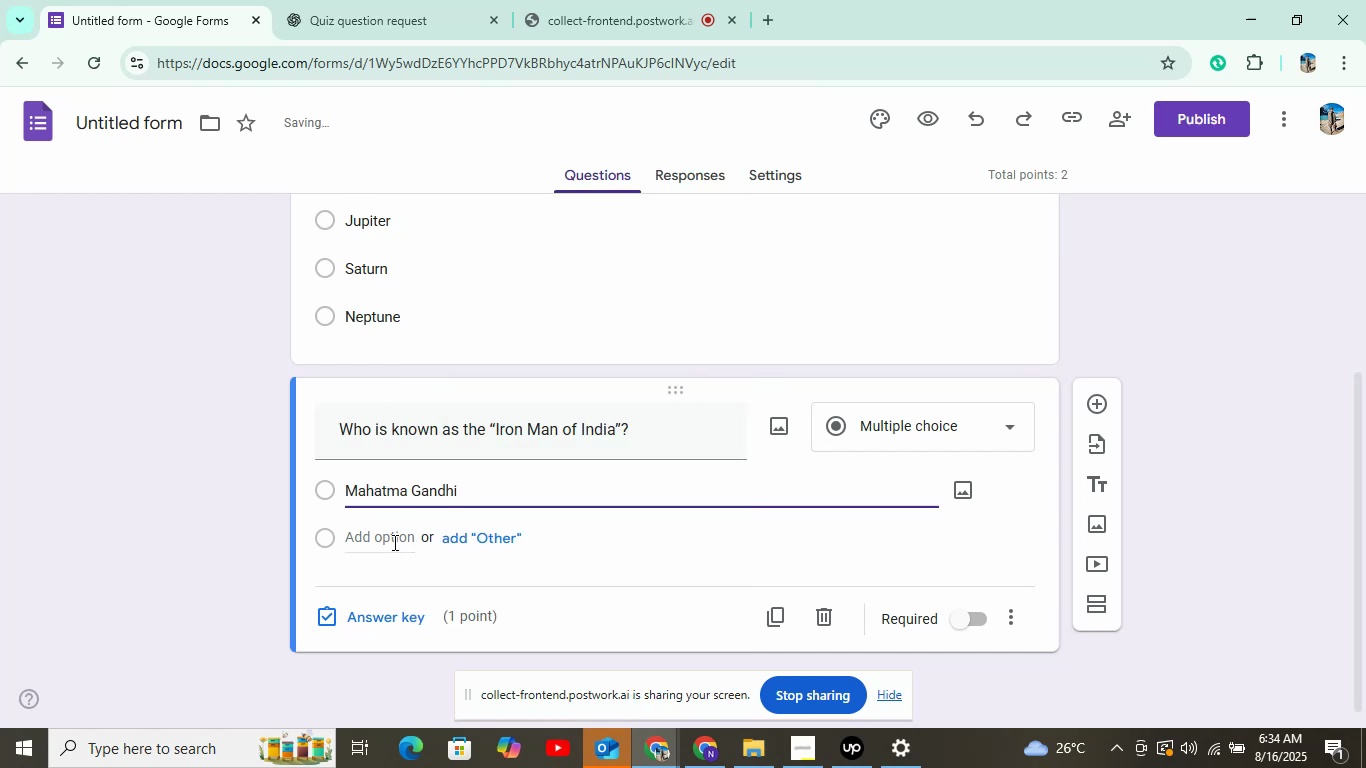 
left_click([393, 542])
 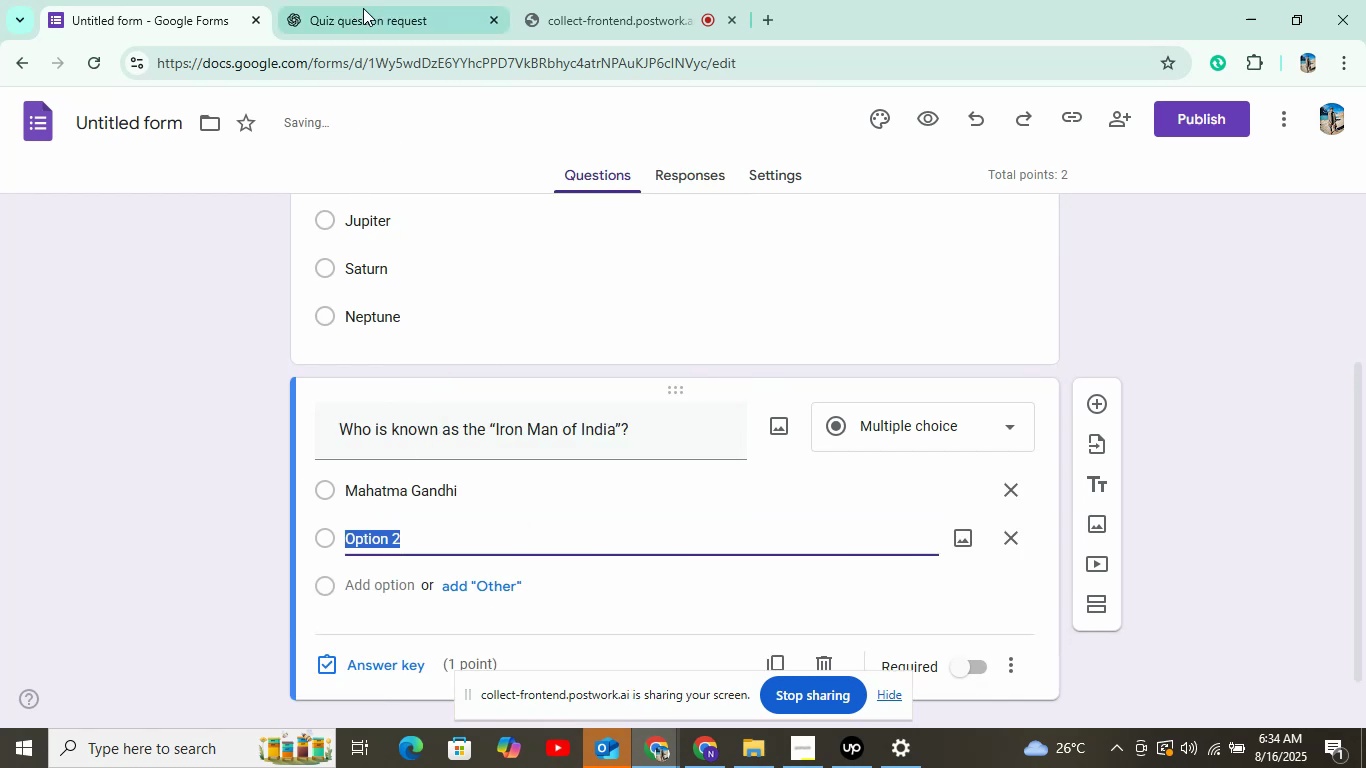 
left_click([362, 3])
 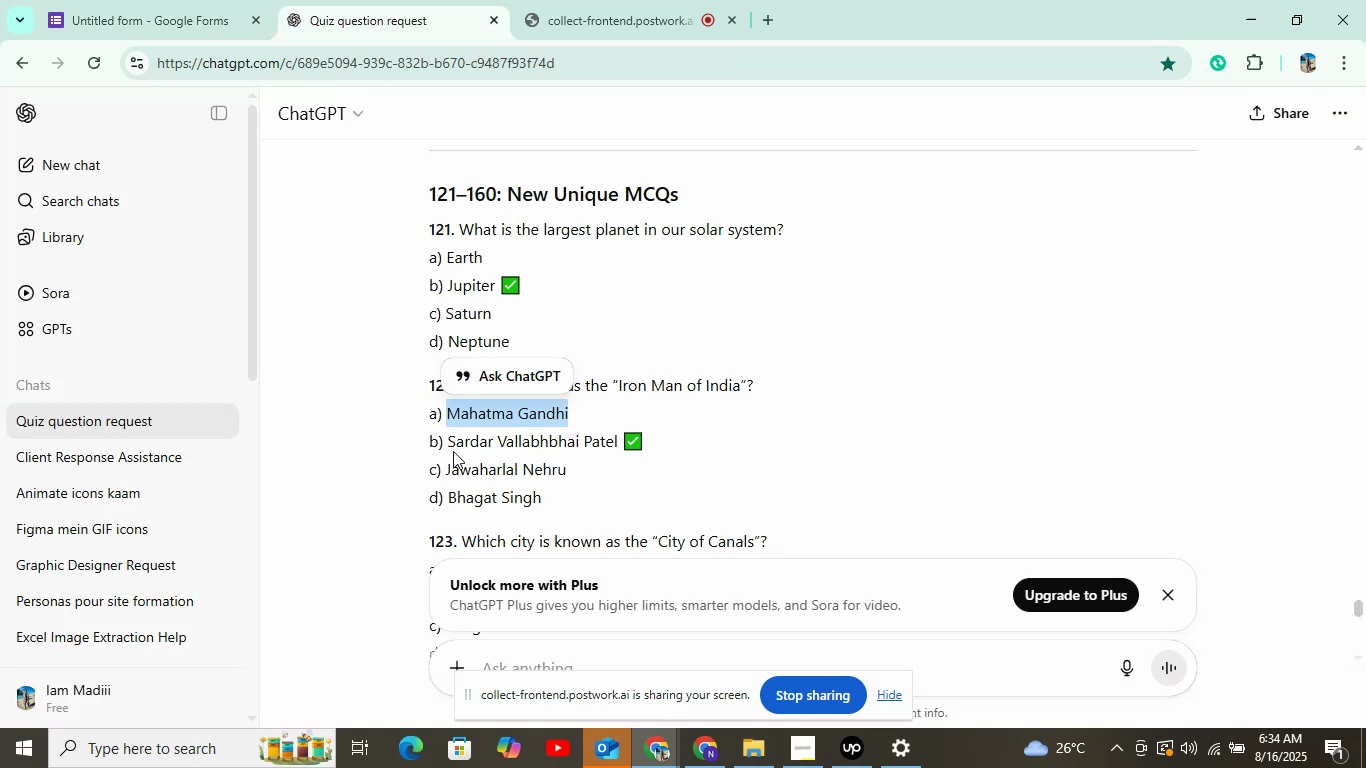 
left_click_drag(start_coordinate=[448, 439], to_coordinate=[628, 441])
 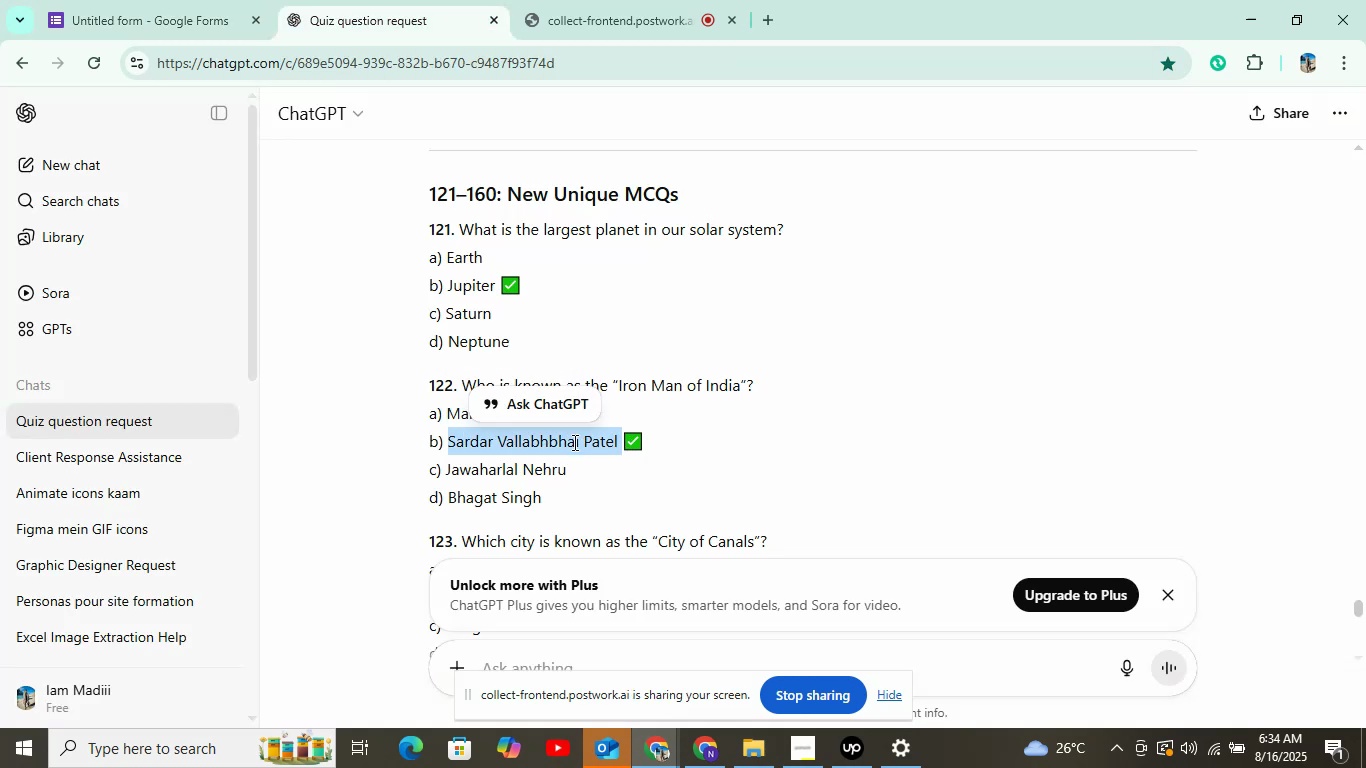 
right_click([573, 442])
 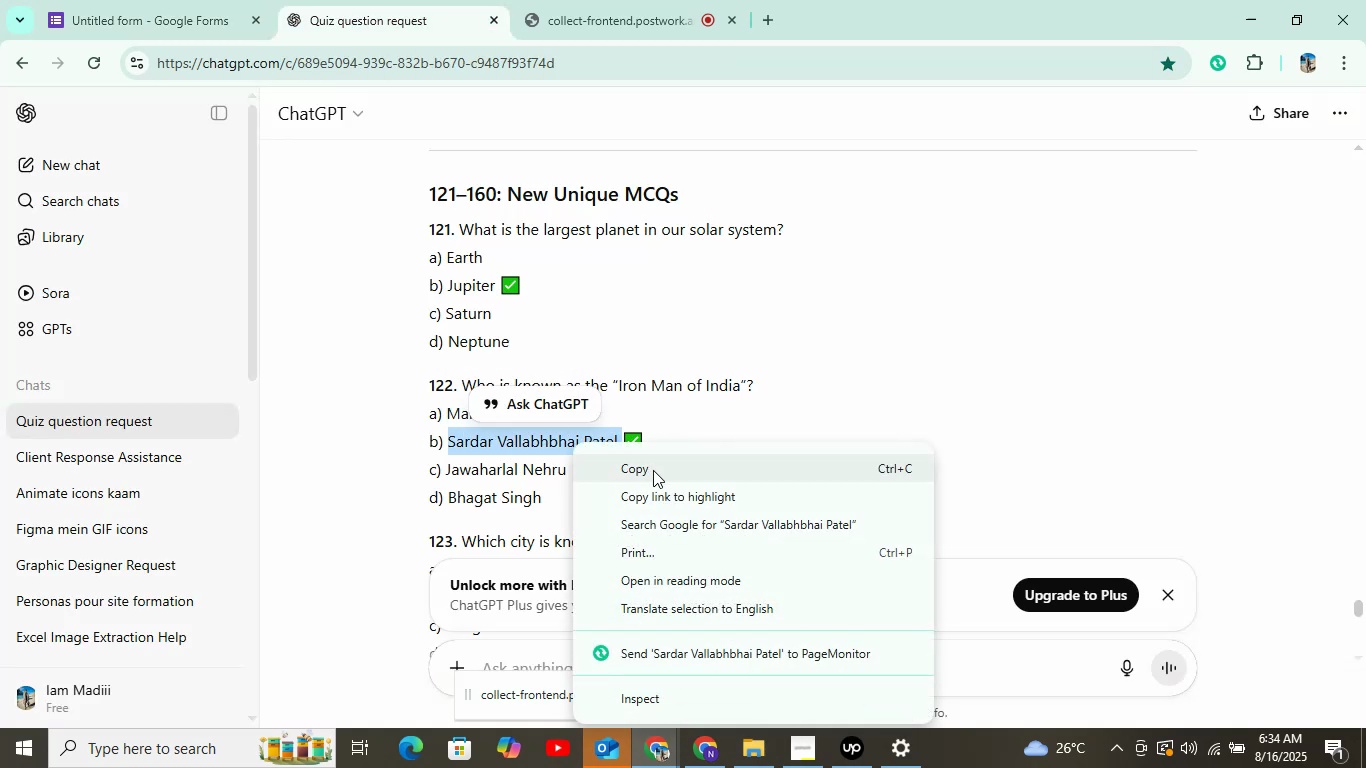 
left_click([653, 470])
 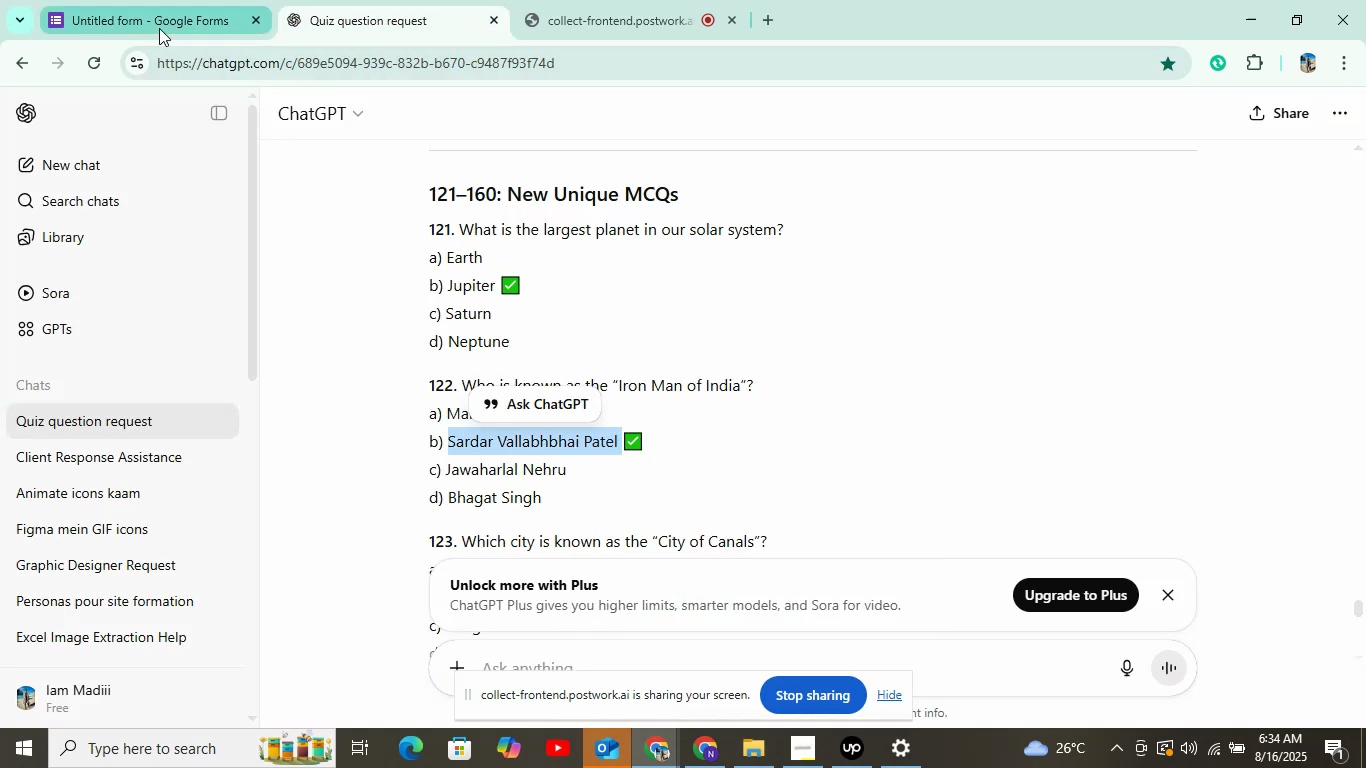 
left_click([159, 28])
 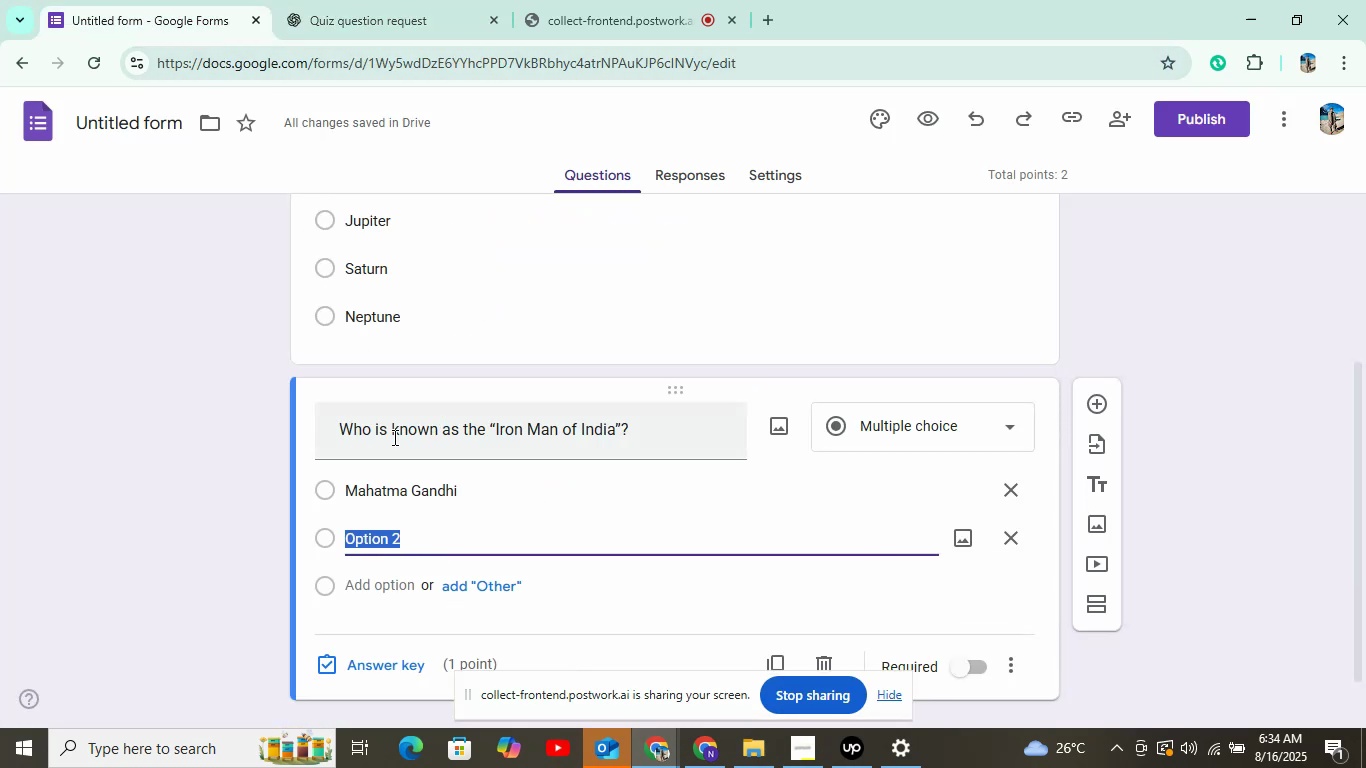 
right_click([435, 536])
 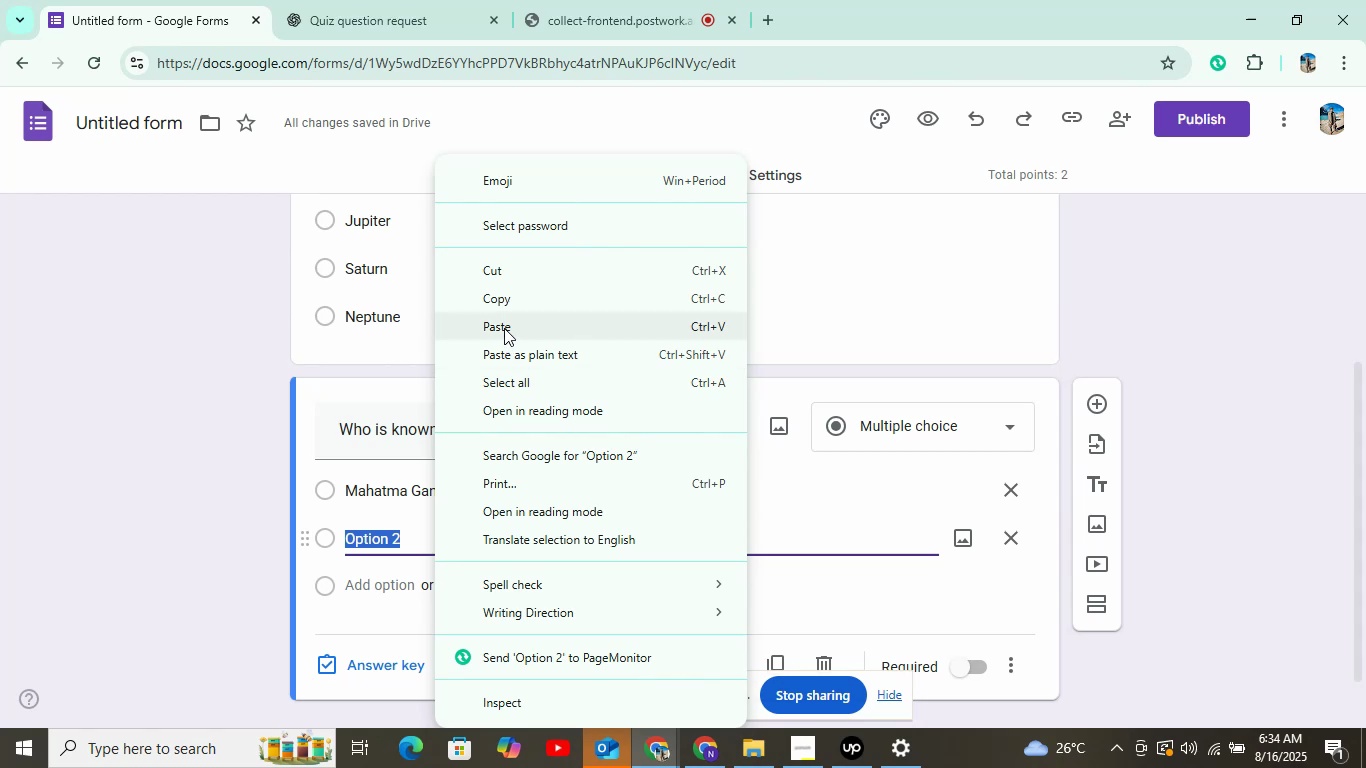 
left_click([504, 325])
 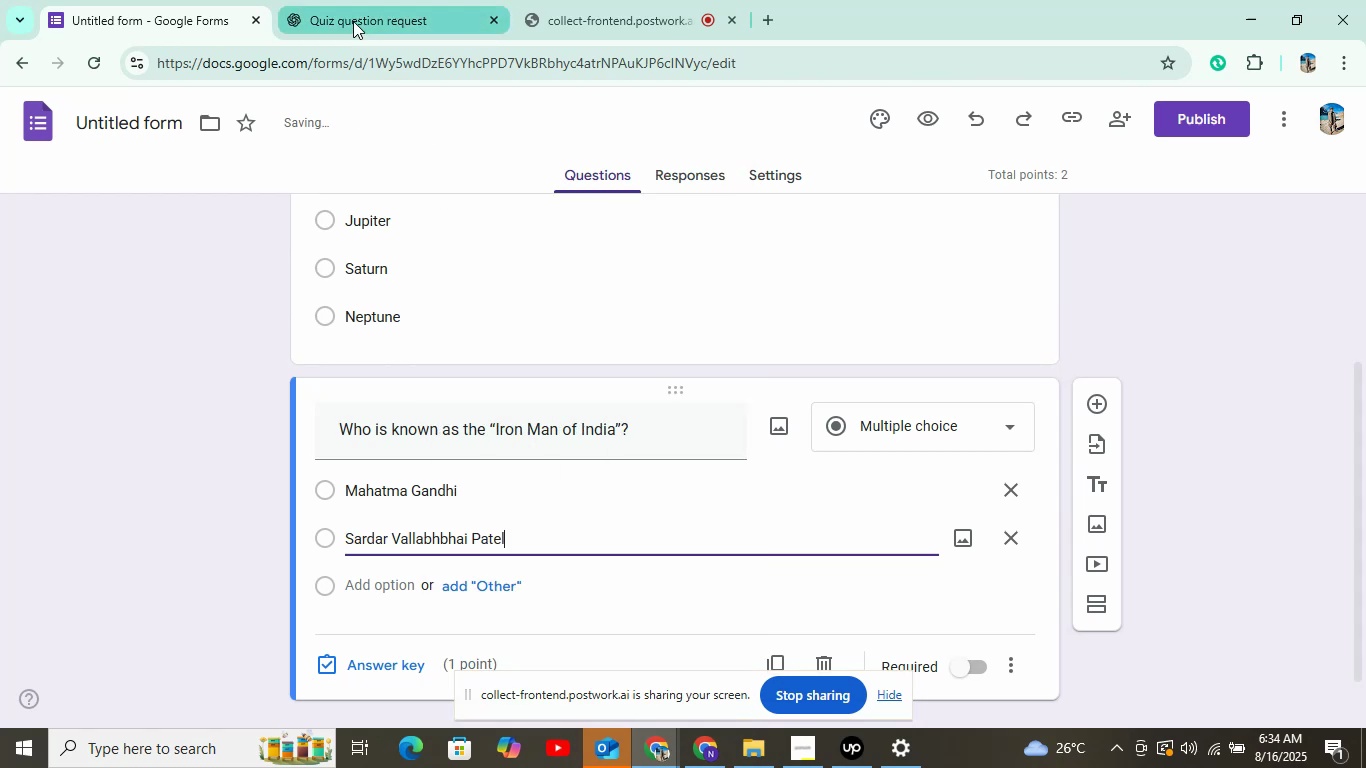 
left_click([353, 20])
 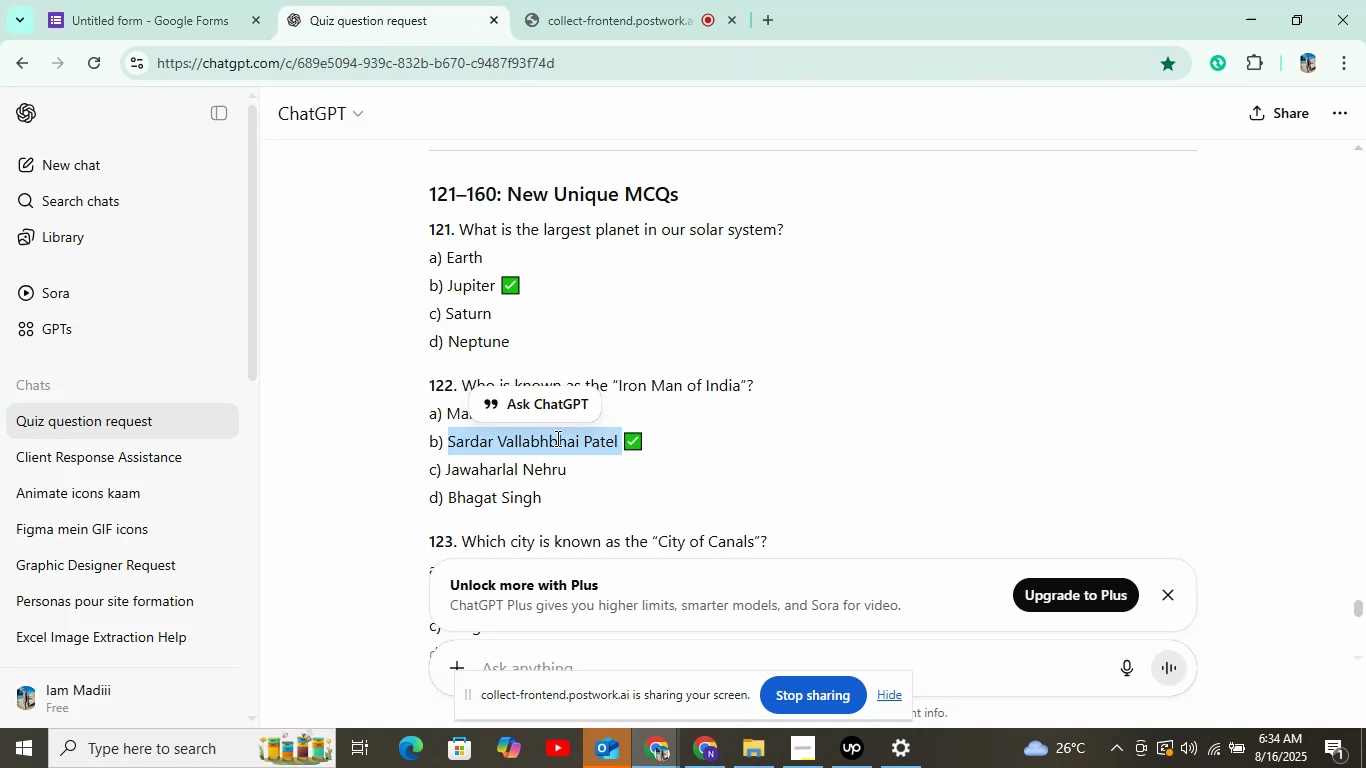 
left_click_drag(start_coordinate=[452, 474], to_coordinate=[561, 472])
 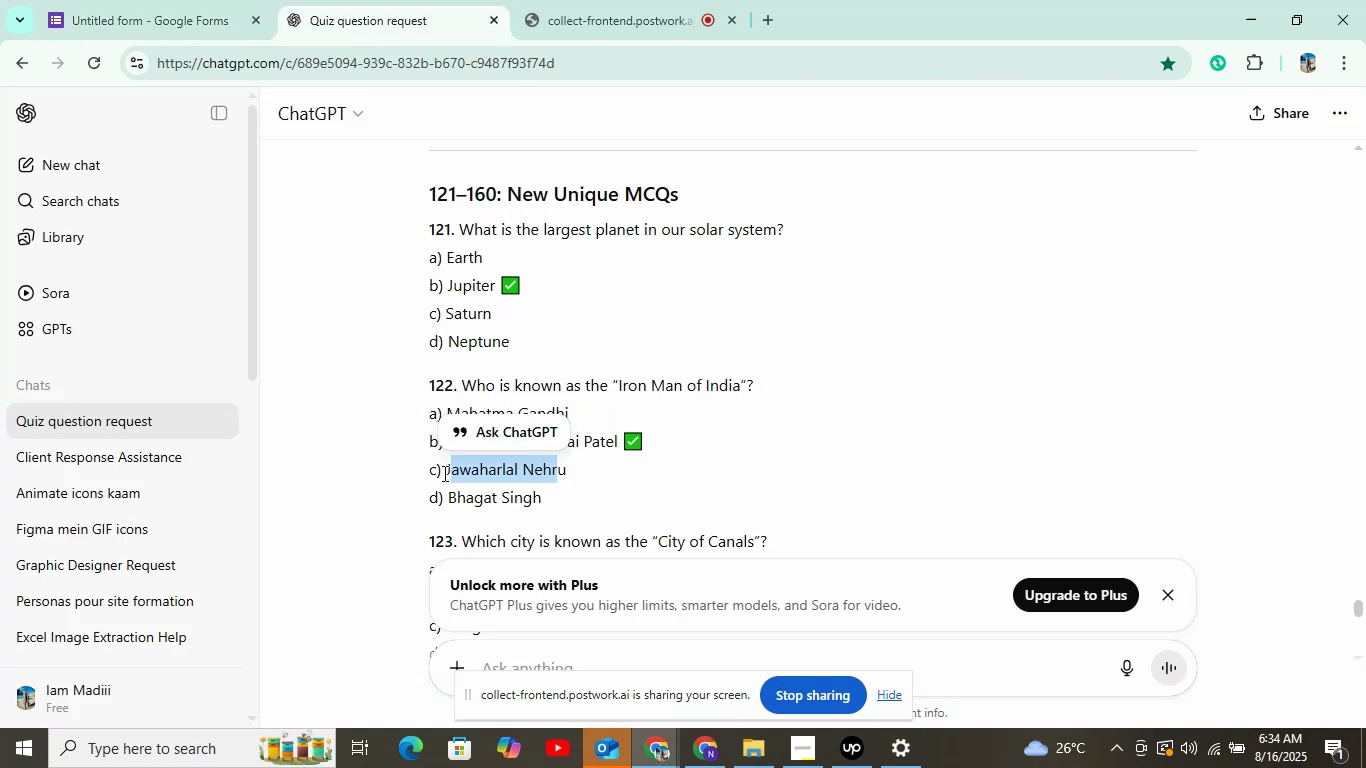 
left_click_drag(start_coordinate=[443, 472], to_coordinate=[571, 468])
 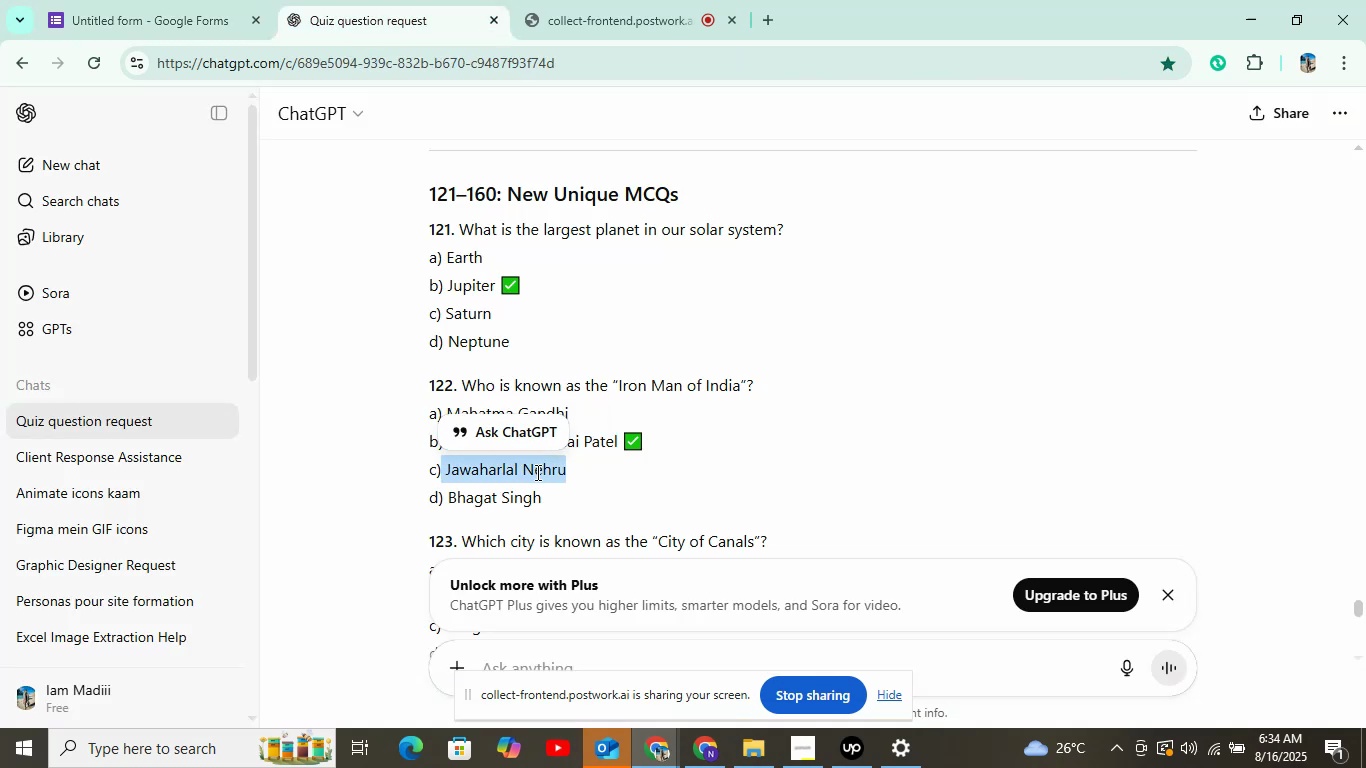 
right_click([536, 472])
 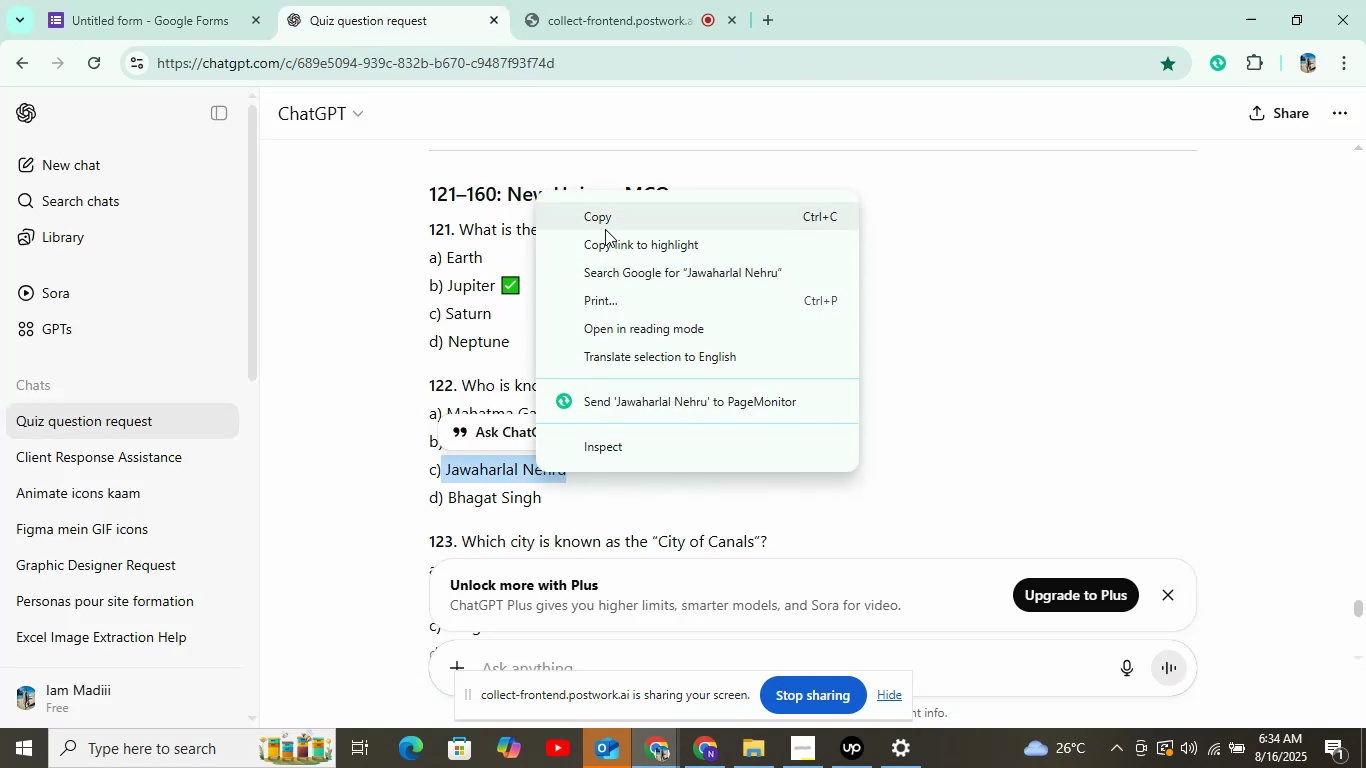 
left_click([602, 218])
 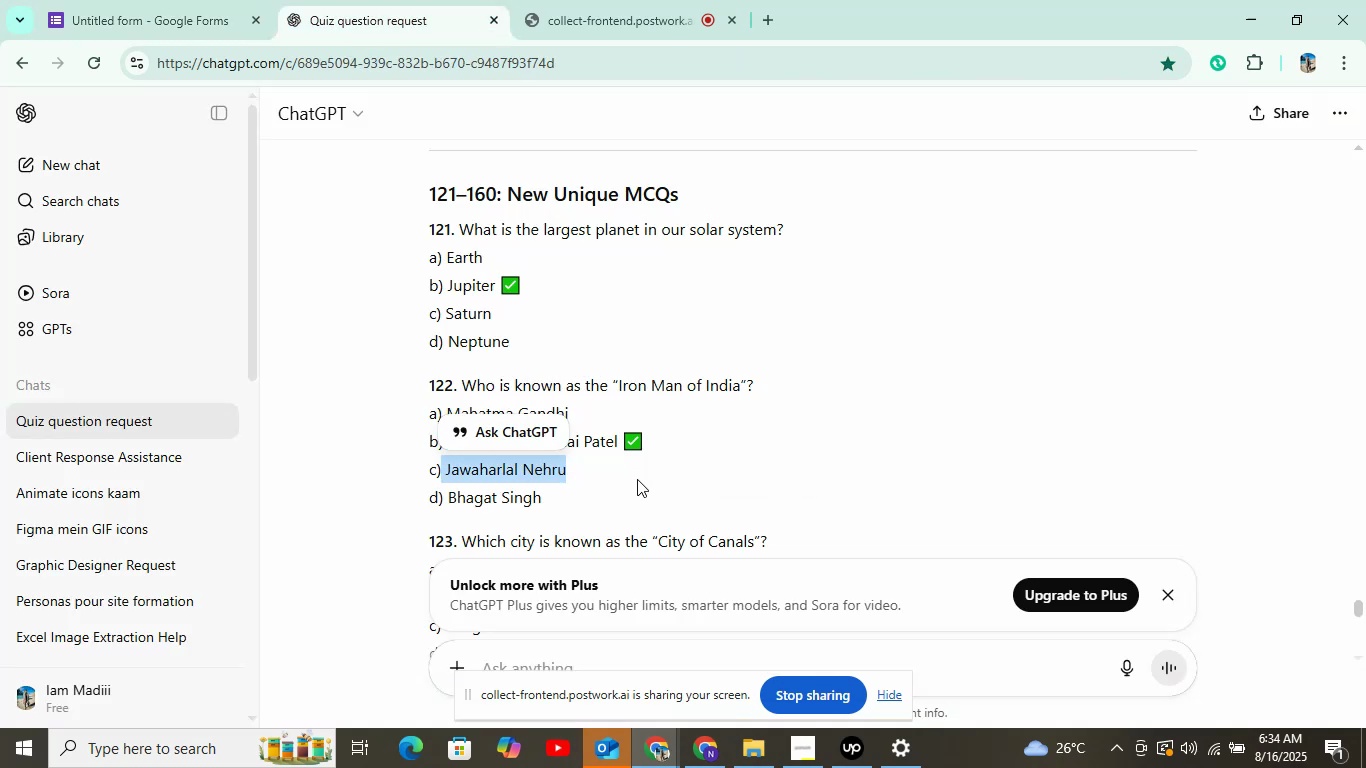 
left_click([637, 479])
 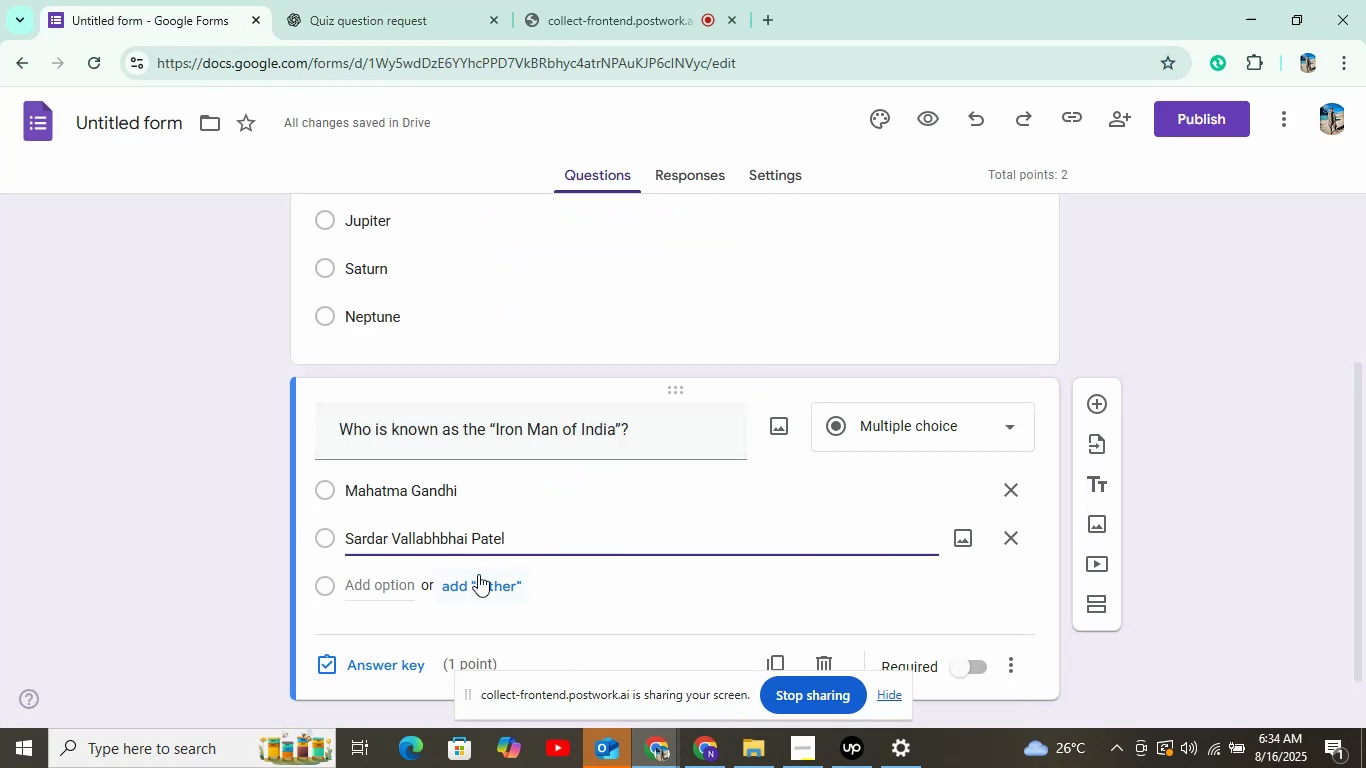 
left_click([400, 587])
 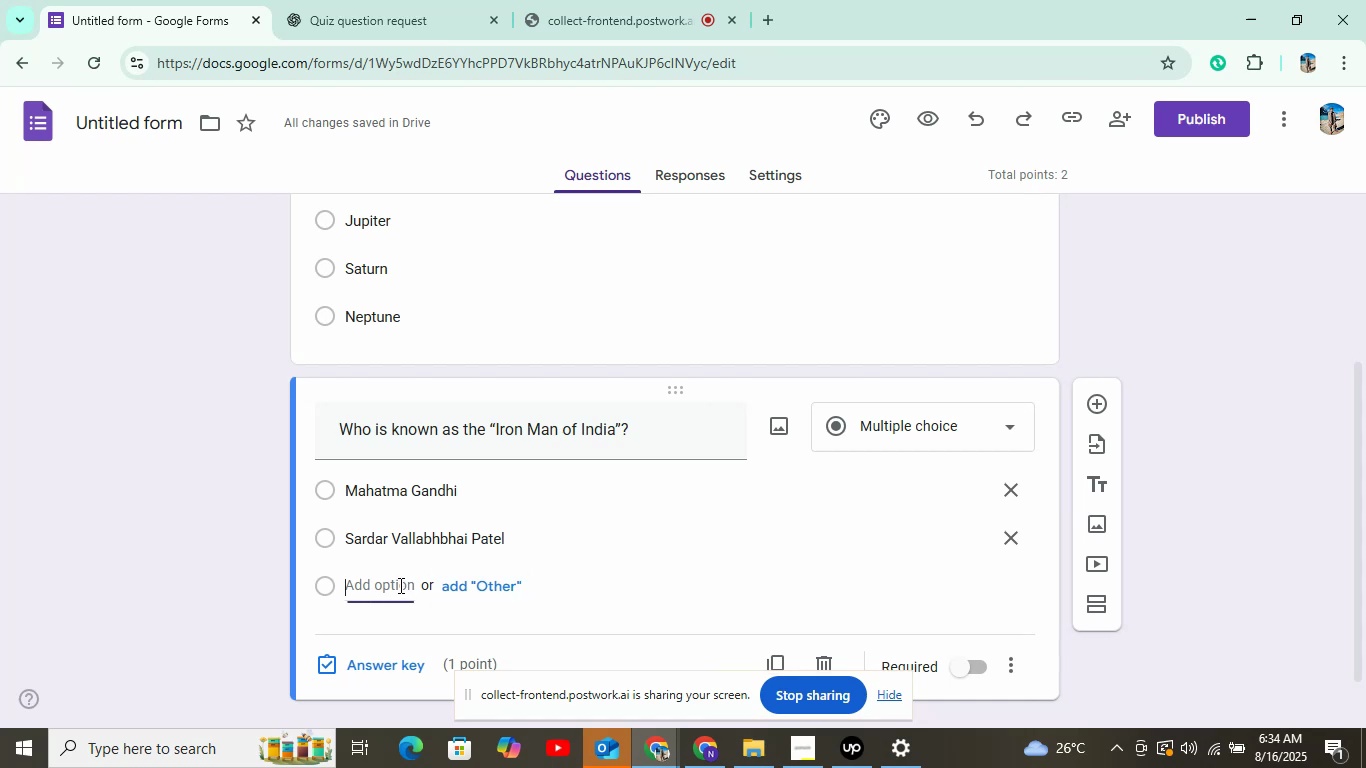 
right_click([399, 585])
 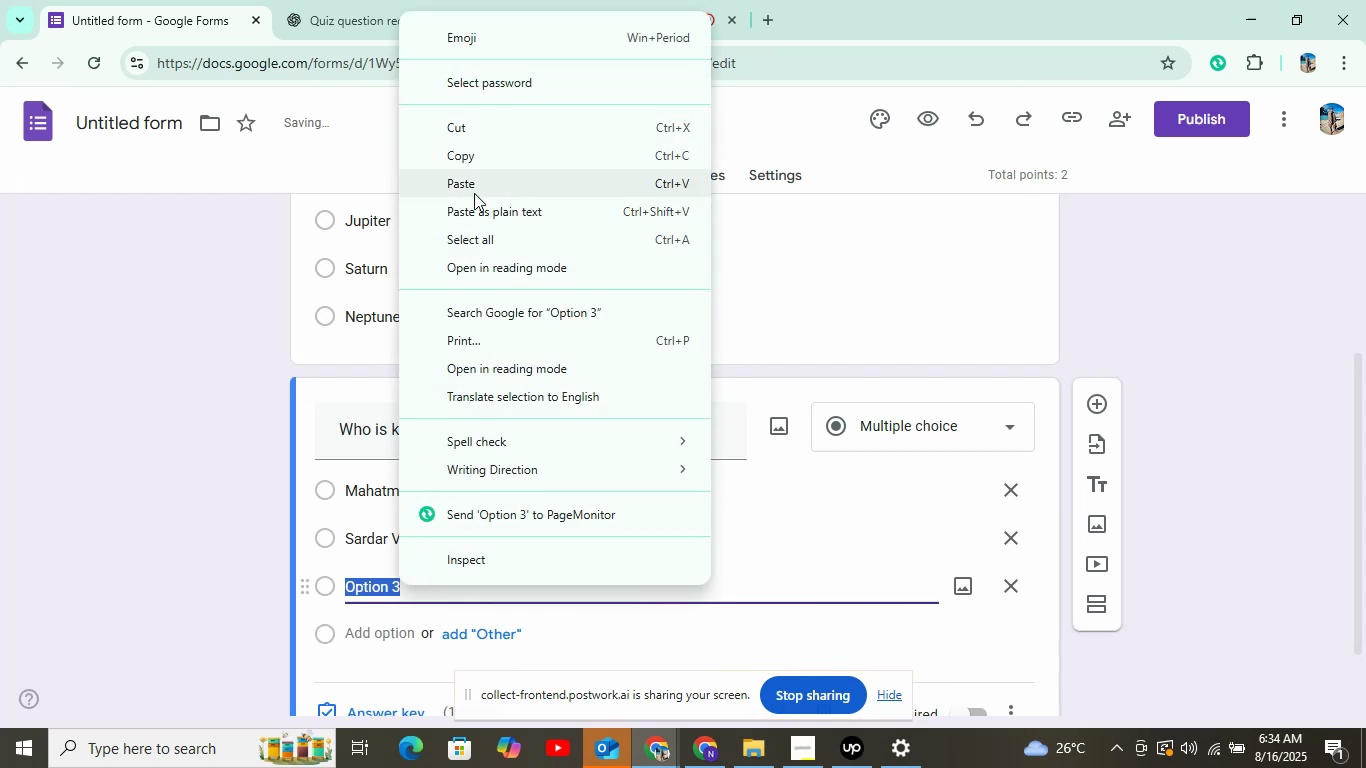 
left_click([469, 185])
 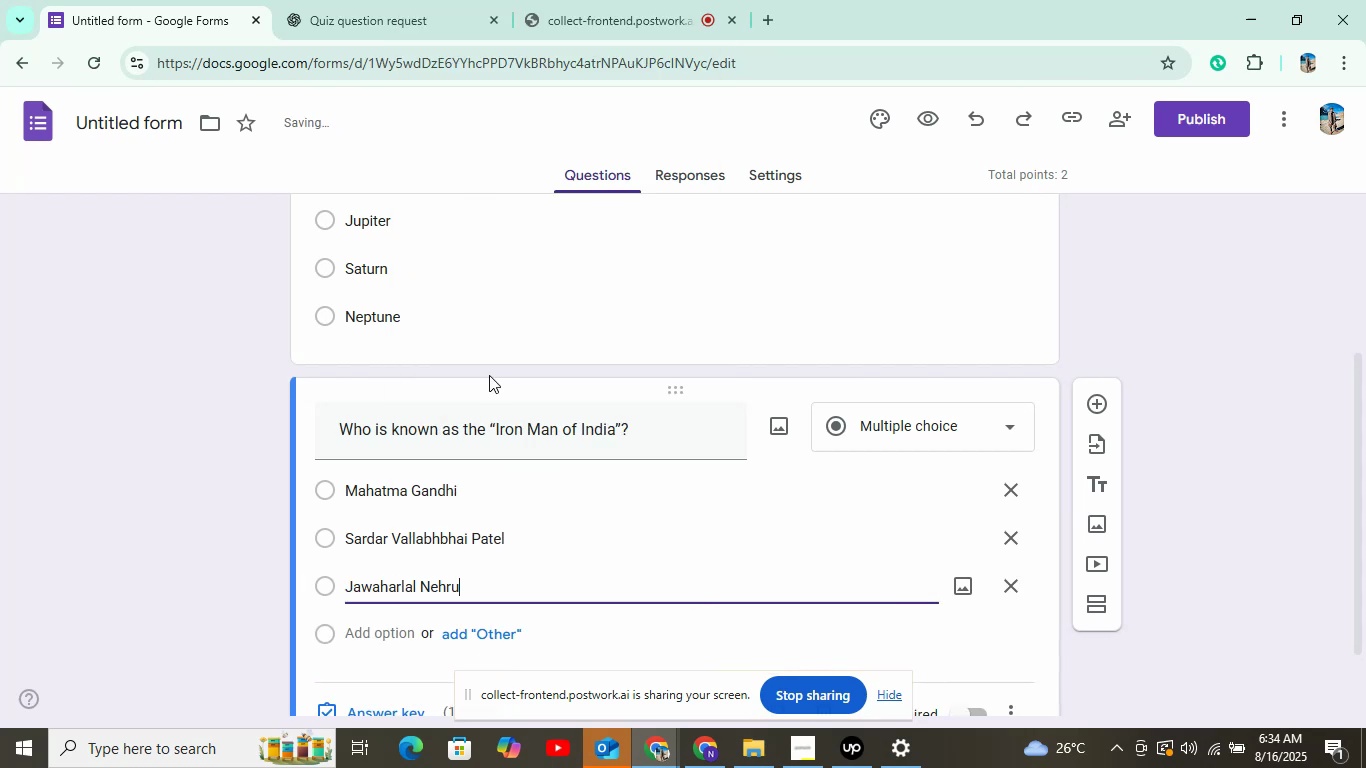 
scroll: coordinate [489, 404], scroll_direction: down, amount: 4.0
 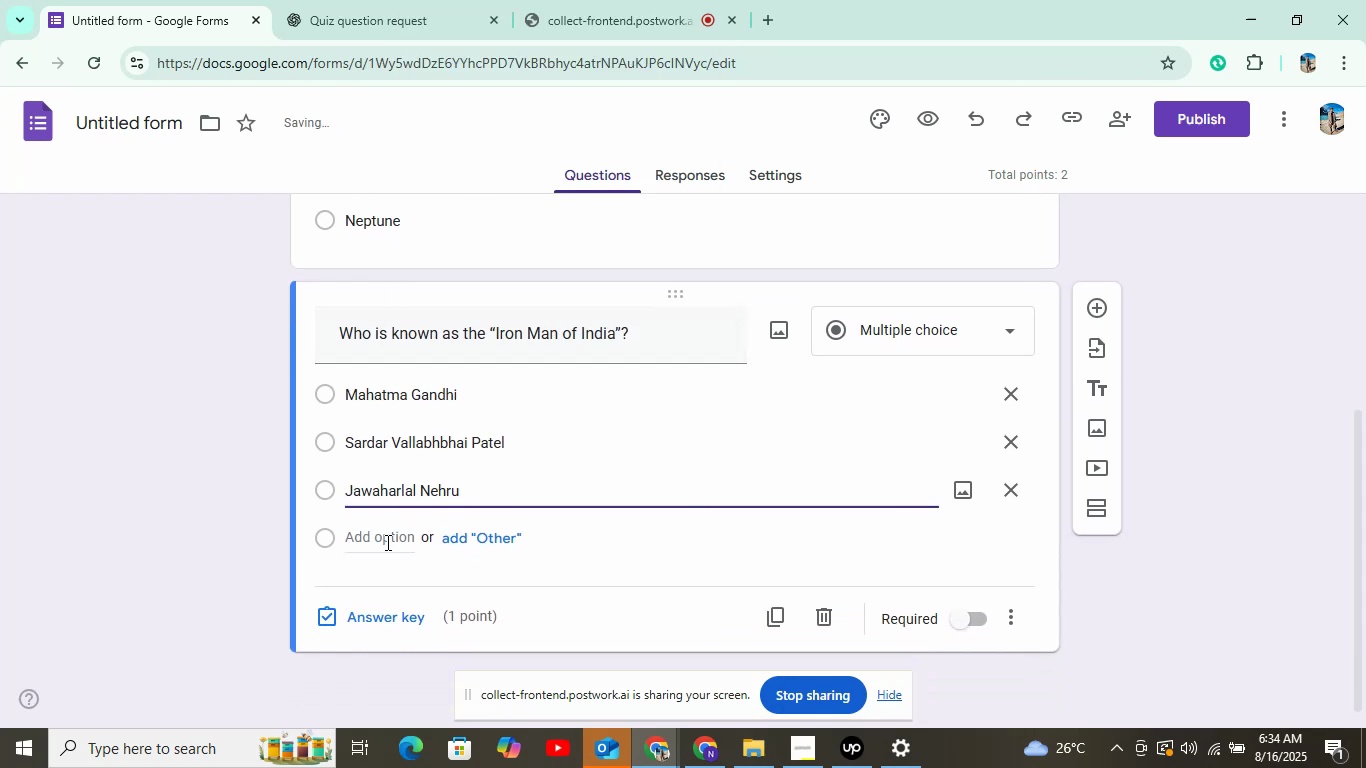 
left_click([386, 542])
 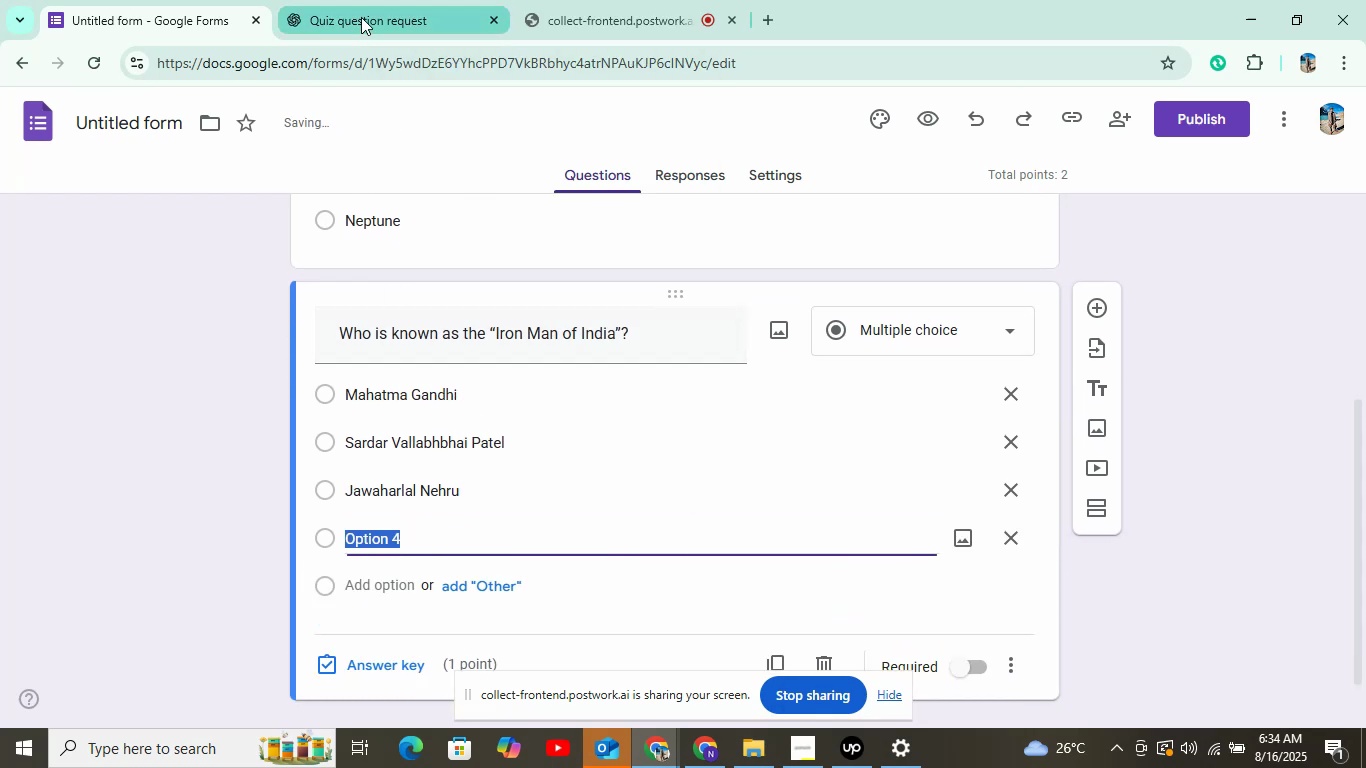 
left_click([361, 17])
 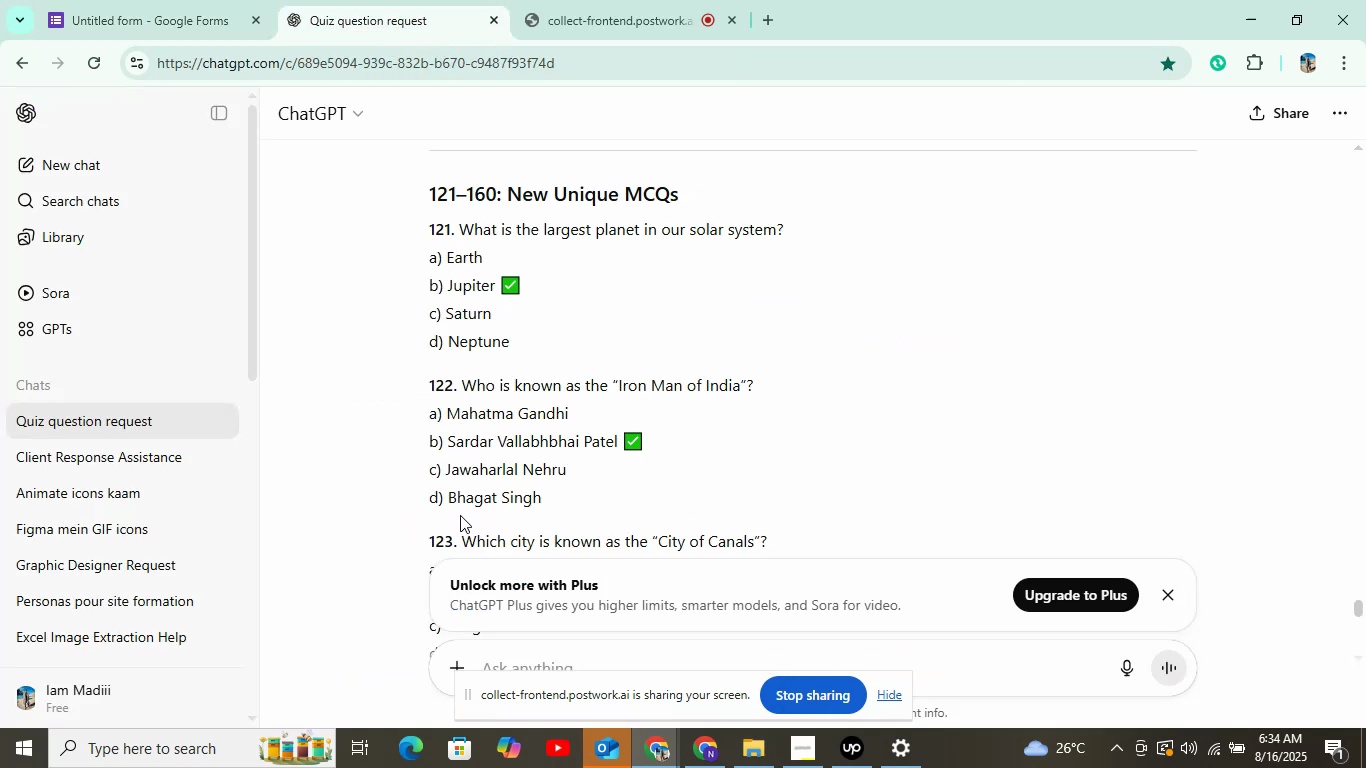 
left_click_drag(start_coordinate=[450, 496], to_coordinate=[576, 496])
 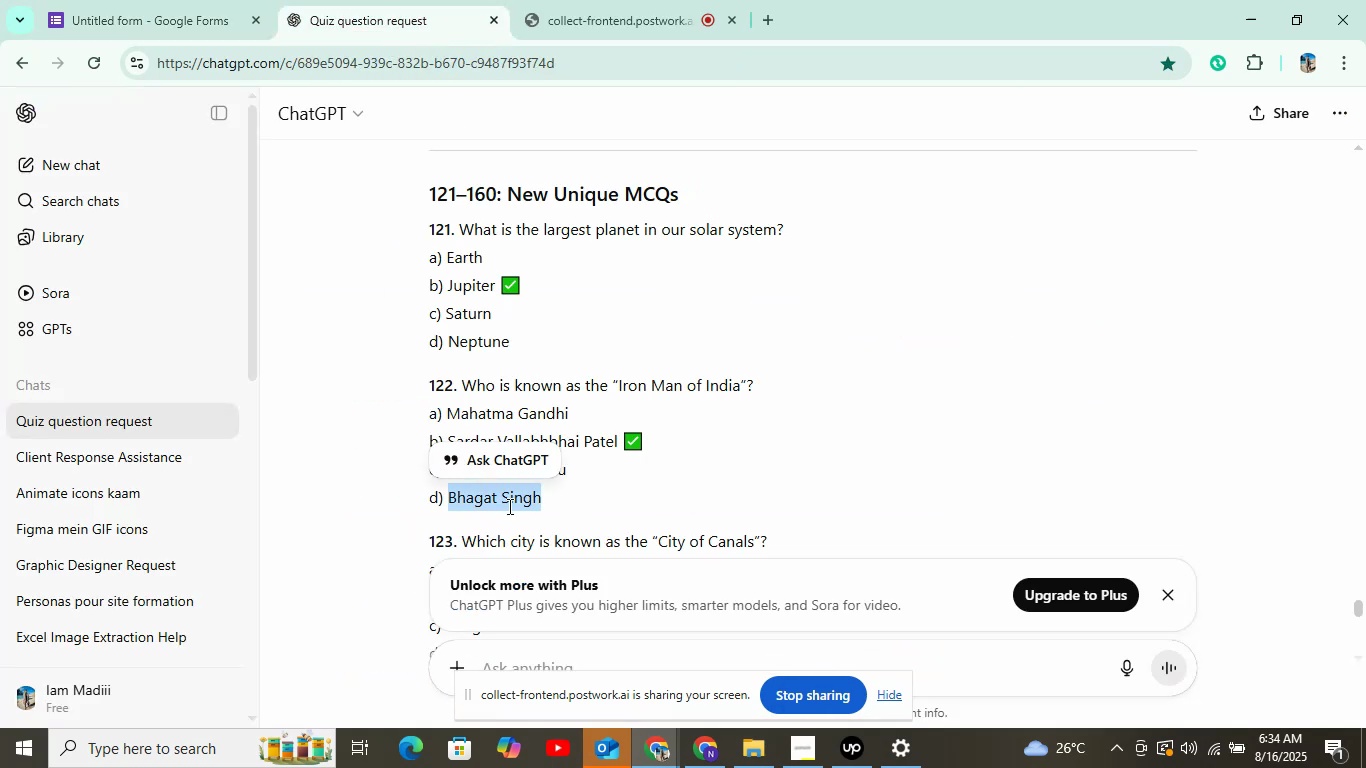 
right_click([508, 506])
 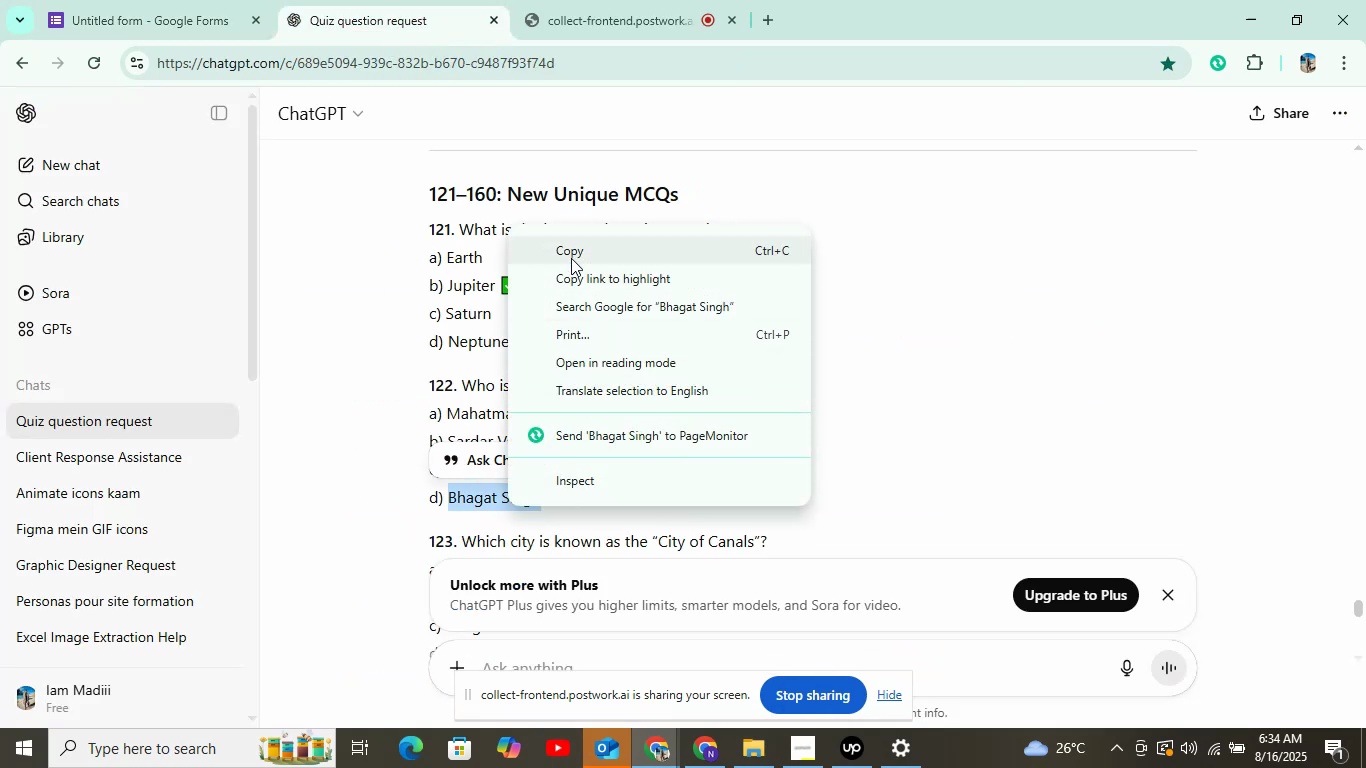 
left_click([571, 258])
 